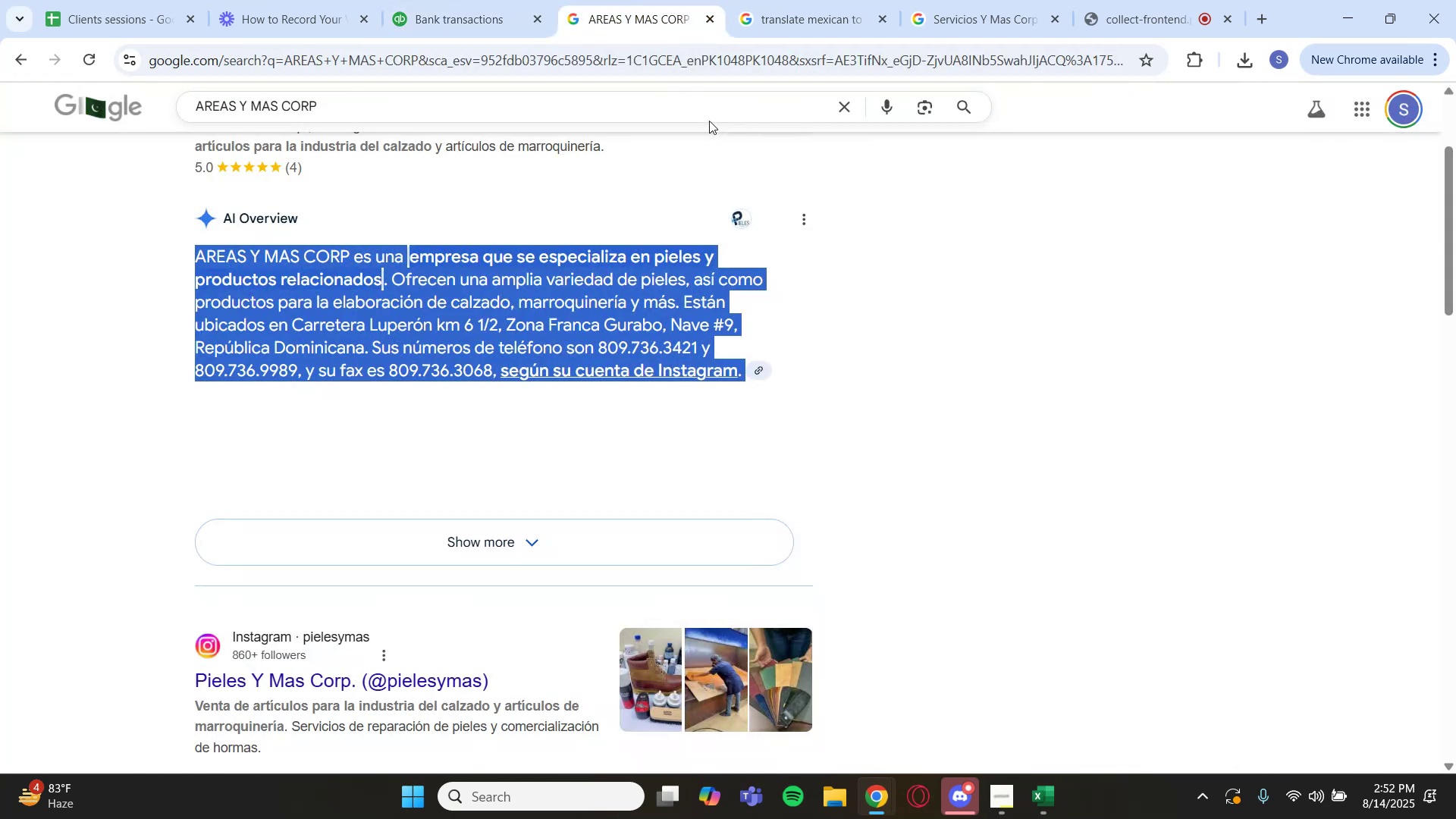 
left_click([707, 109])
 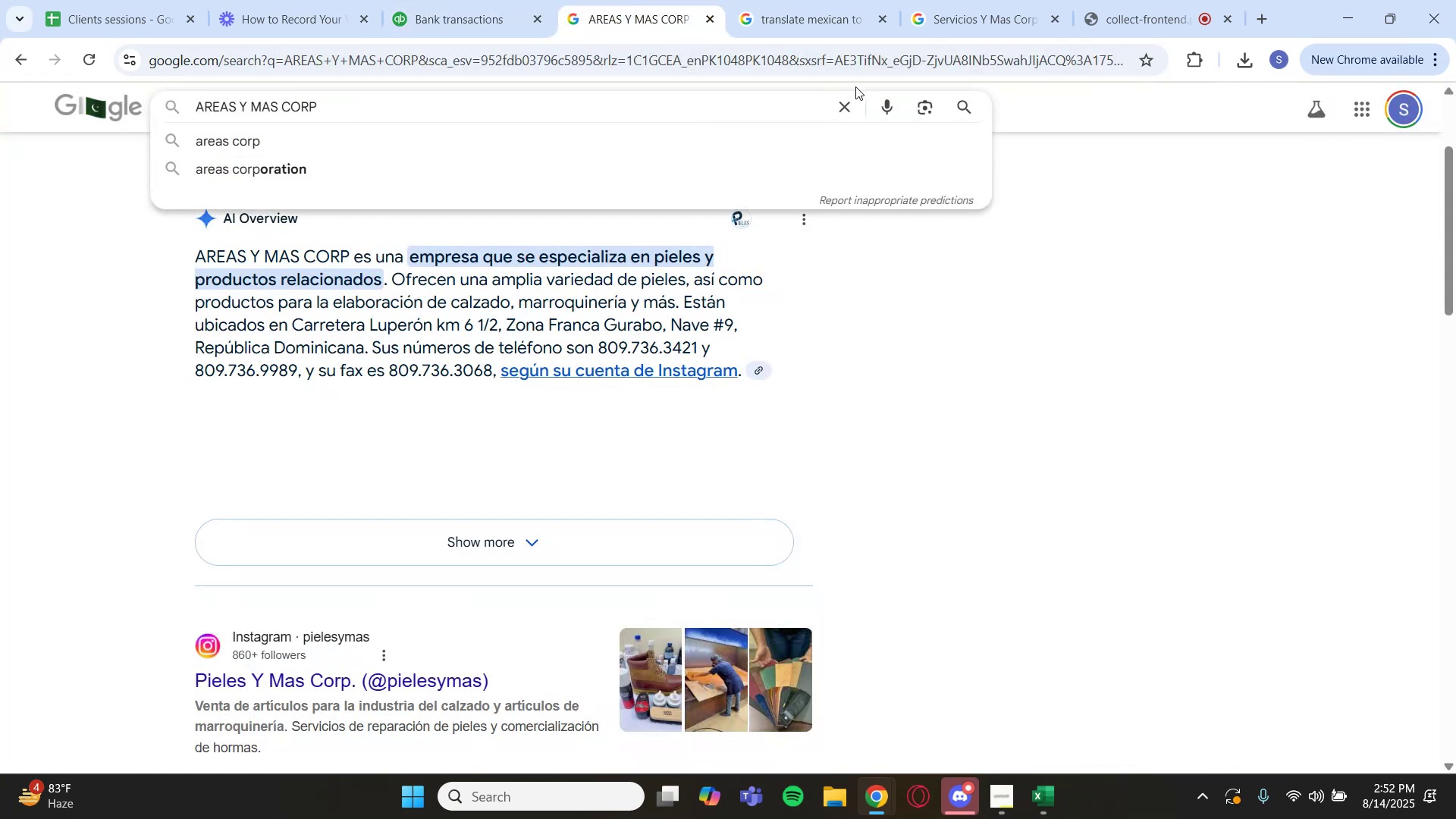 
left_click([842, 99])
 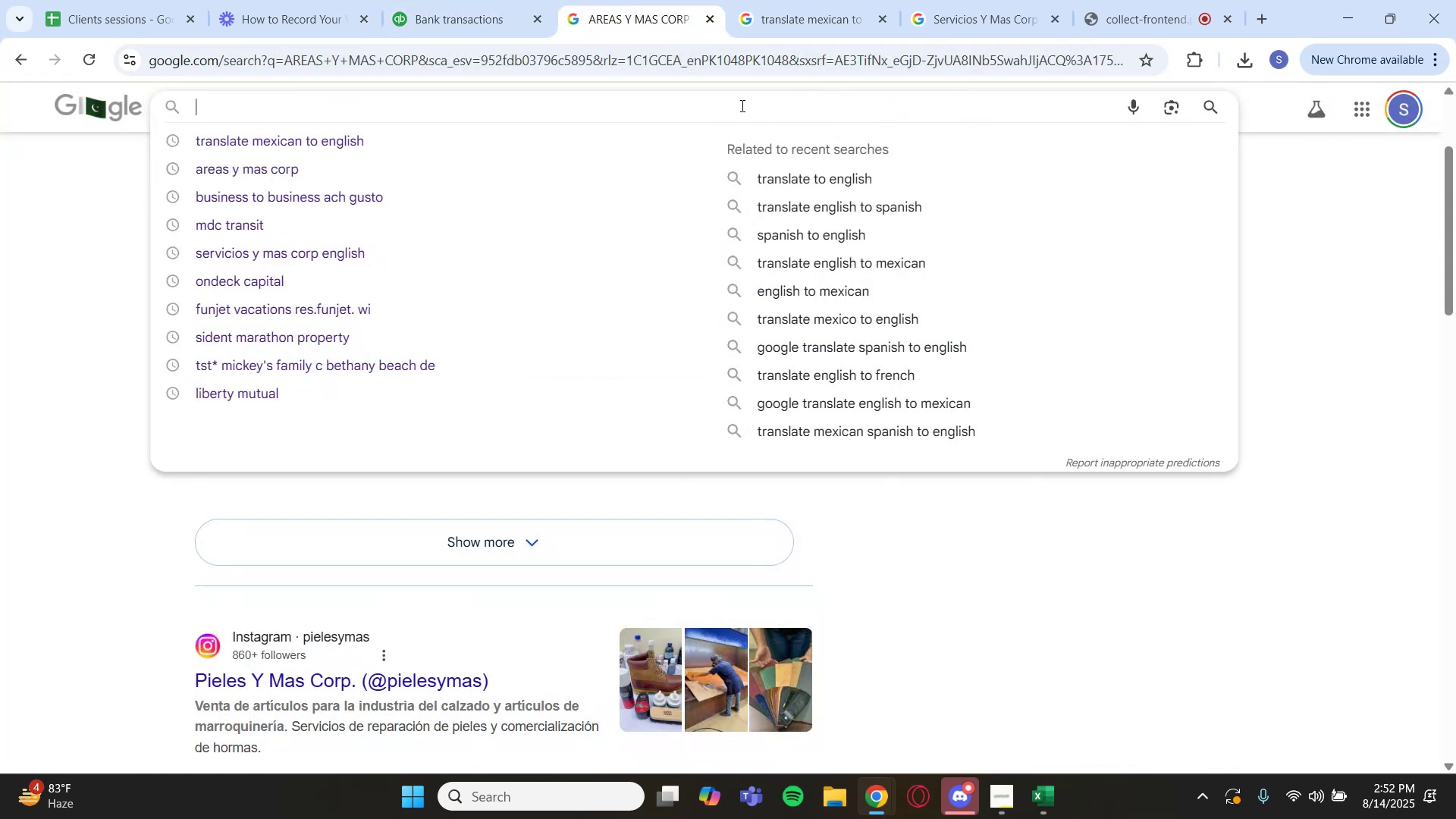 
key(Control+V)
 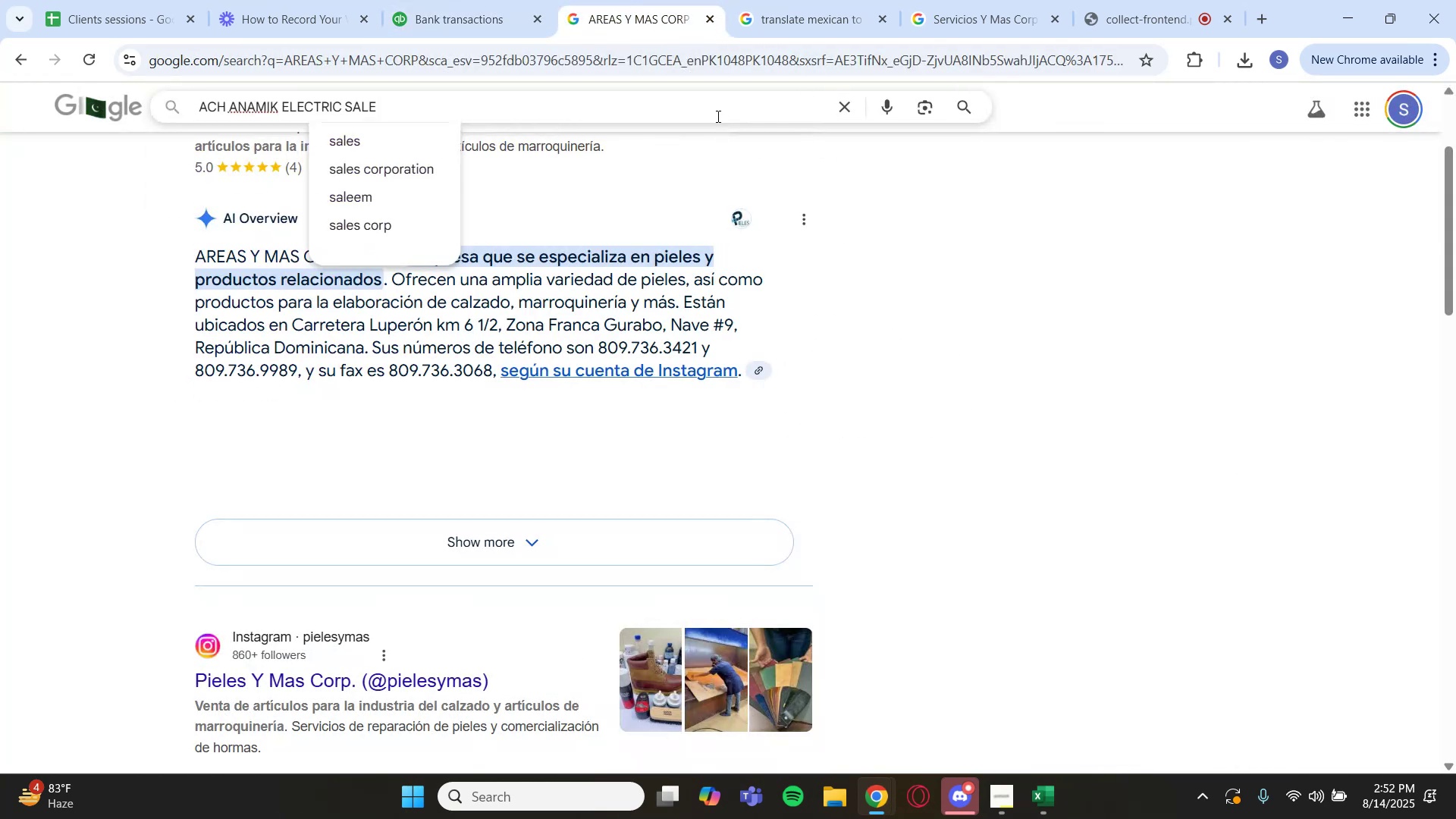 
key(Control+Enter)
 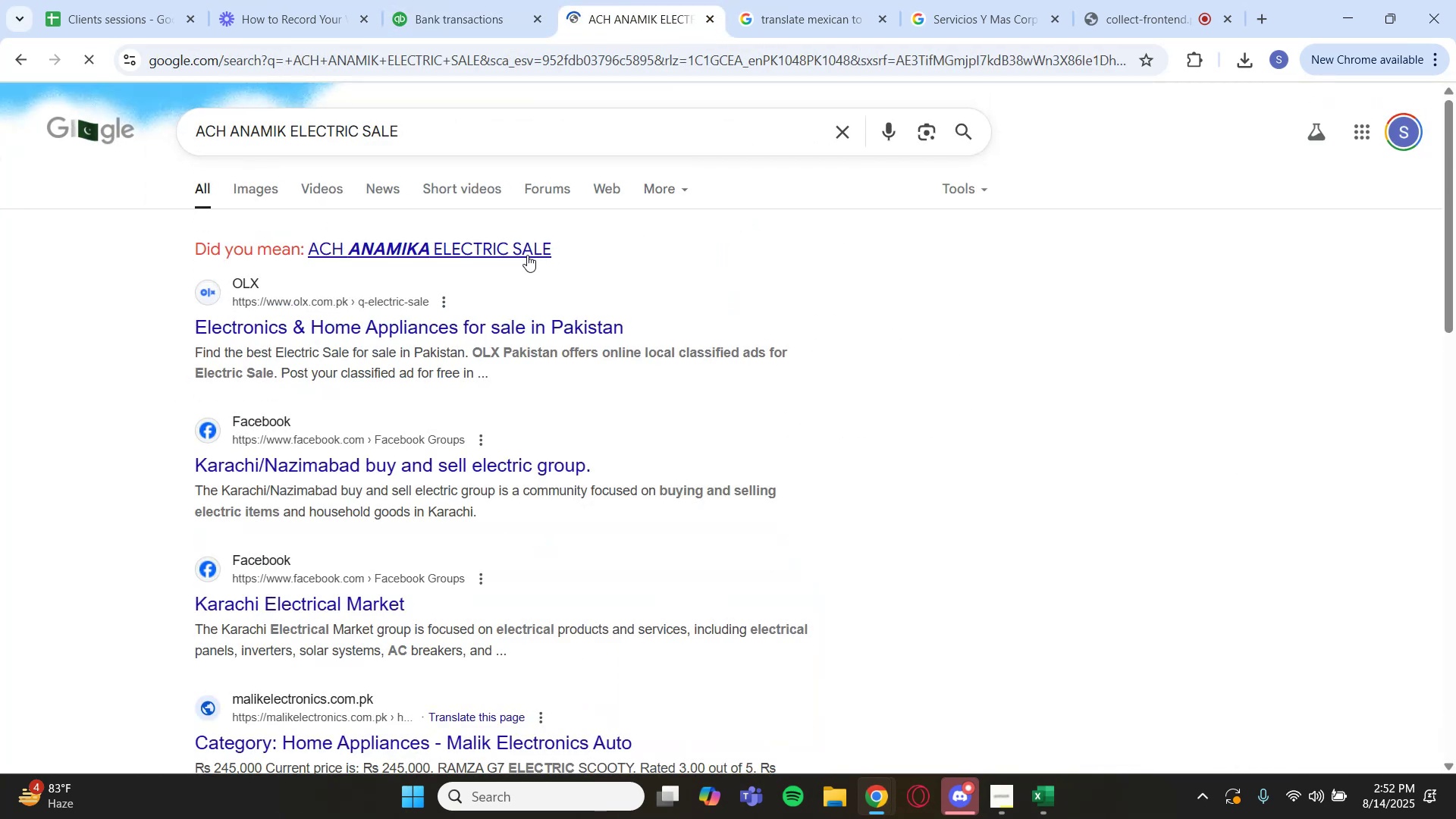 
left_click([520, 250])
 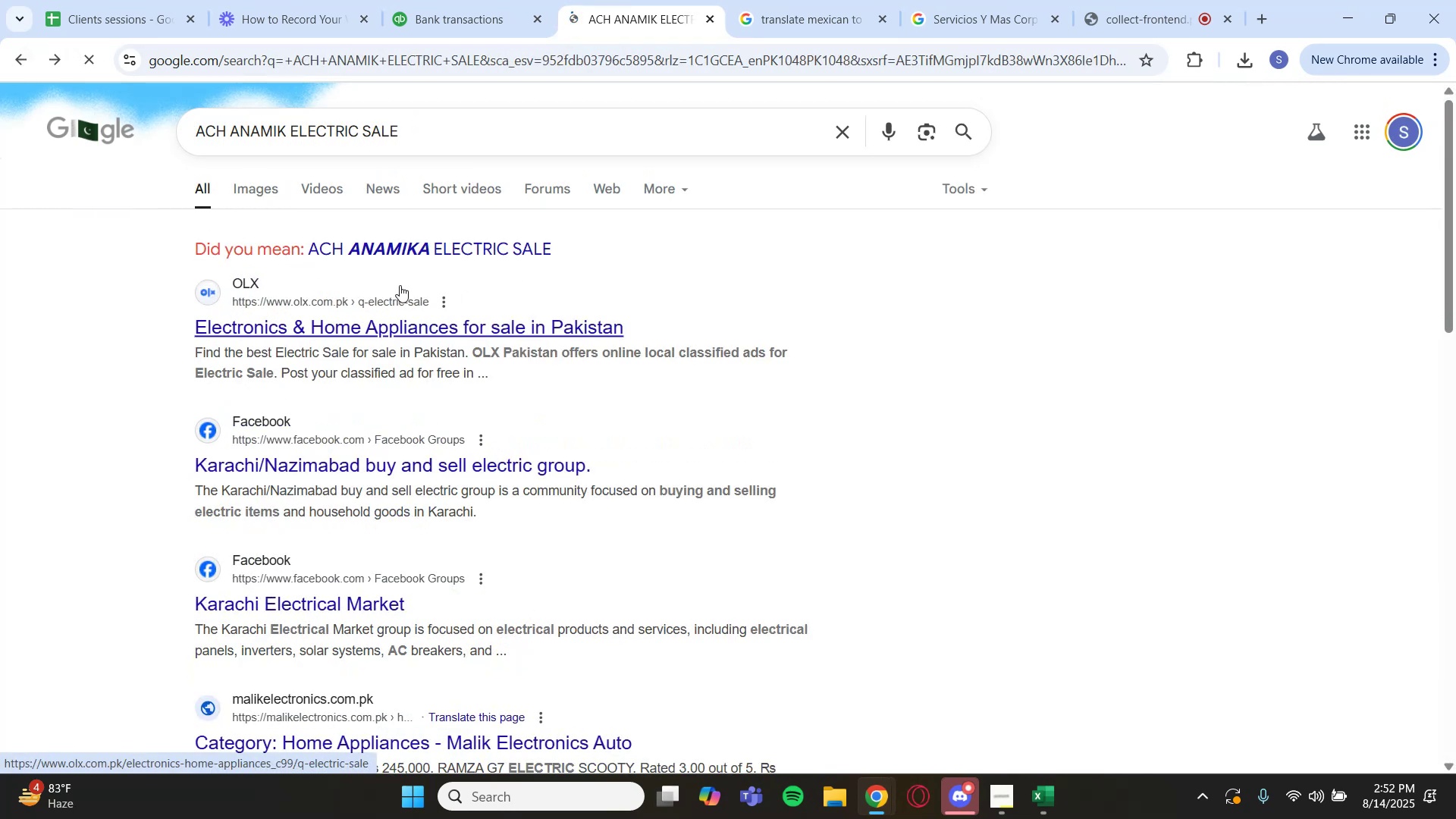 
wait(5.93)
 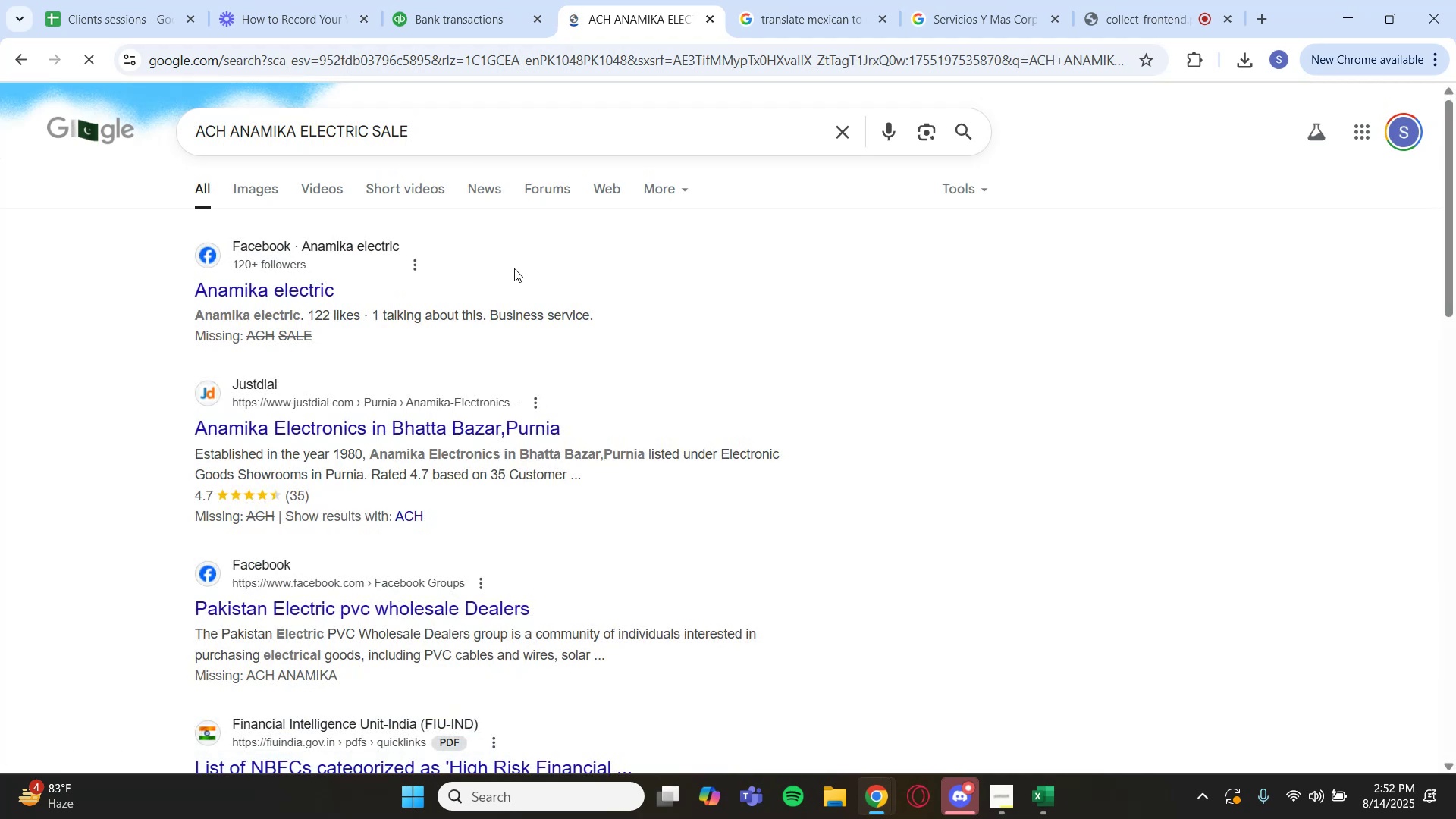 
left_click([402, 246])
 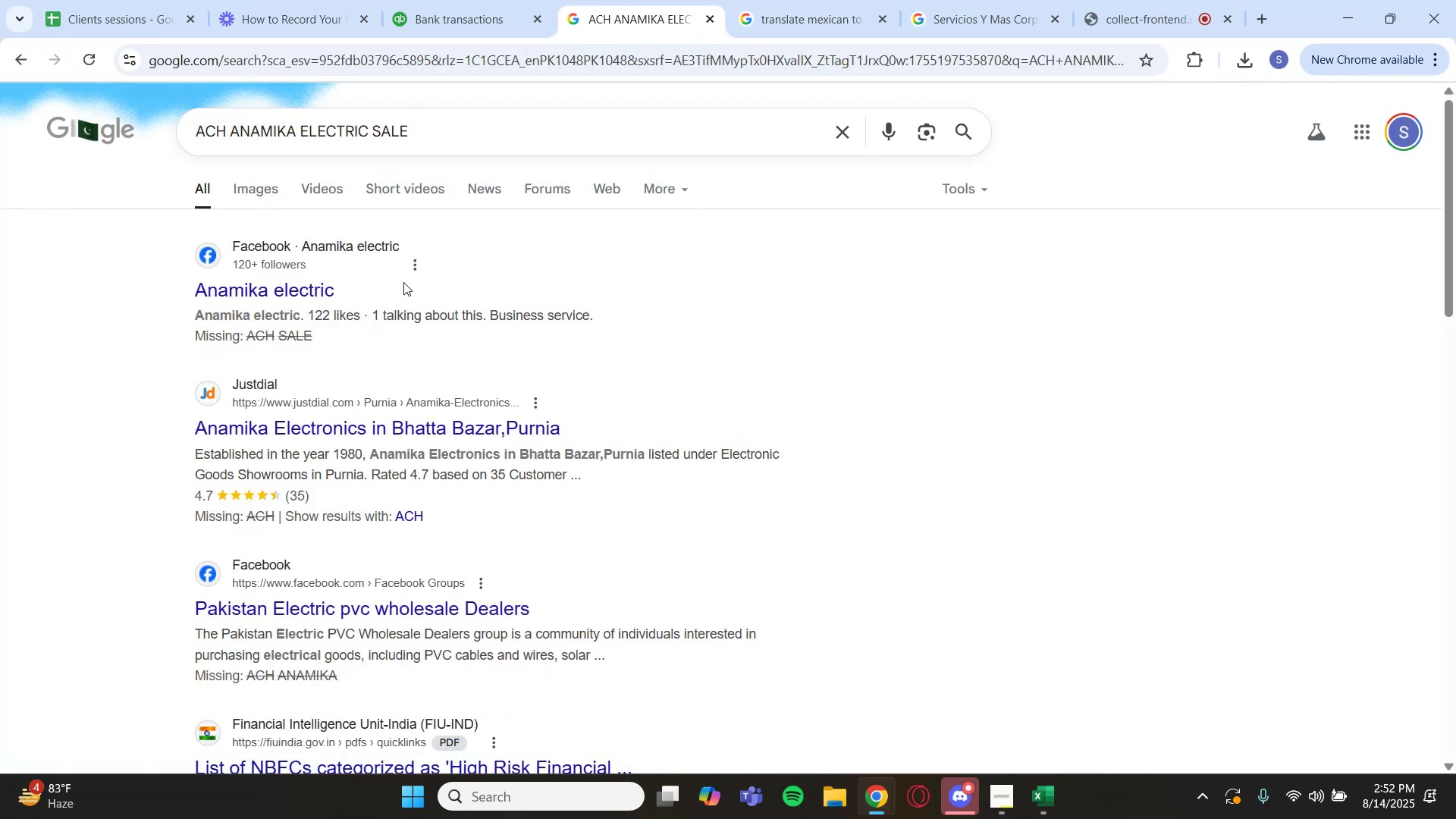 
left_click([15, 58])
 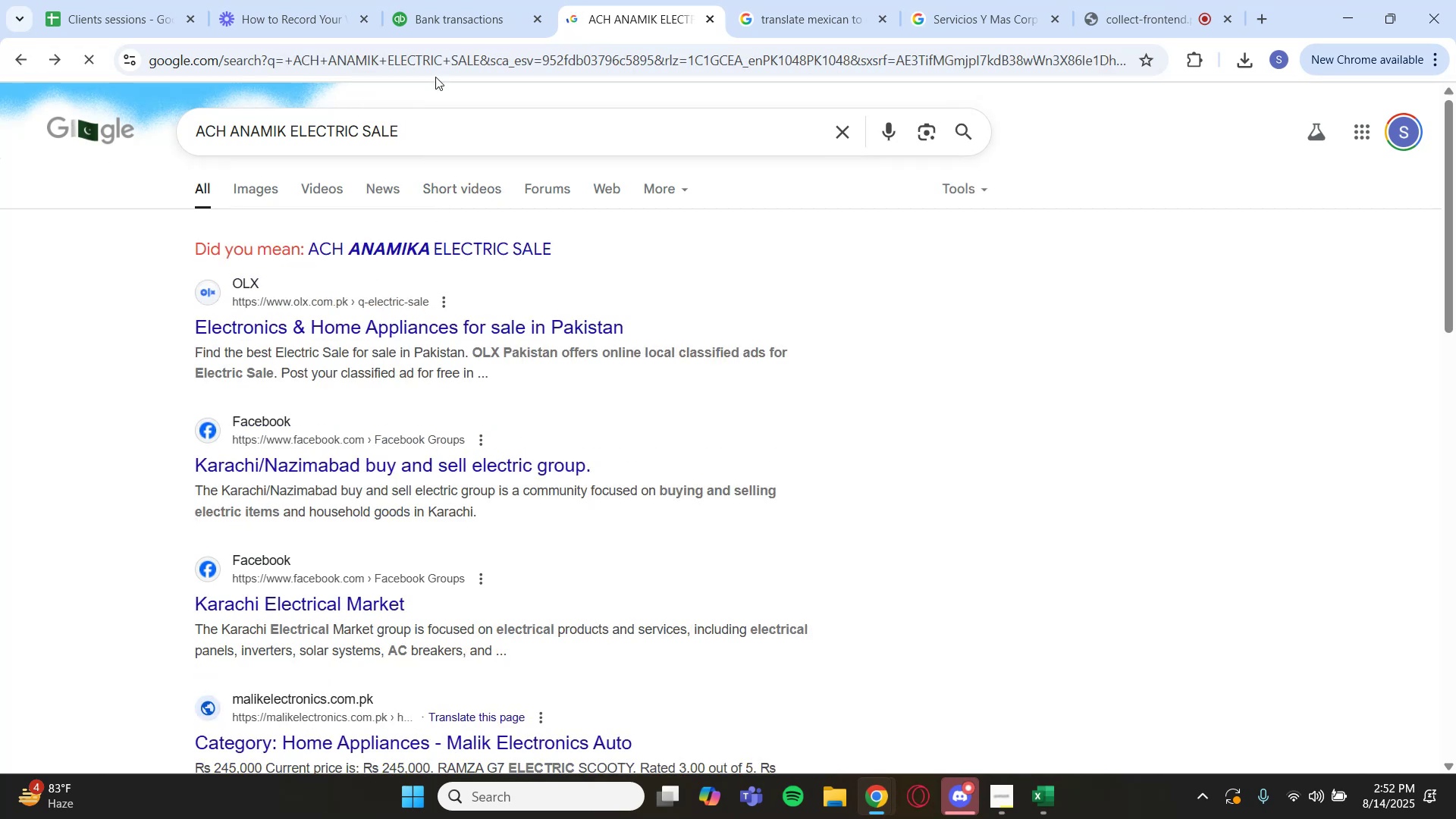 
left_click([457, 23])
 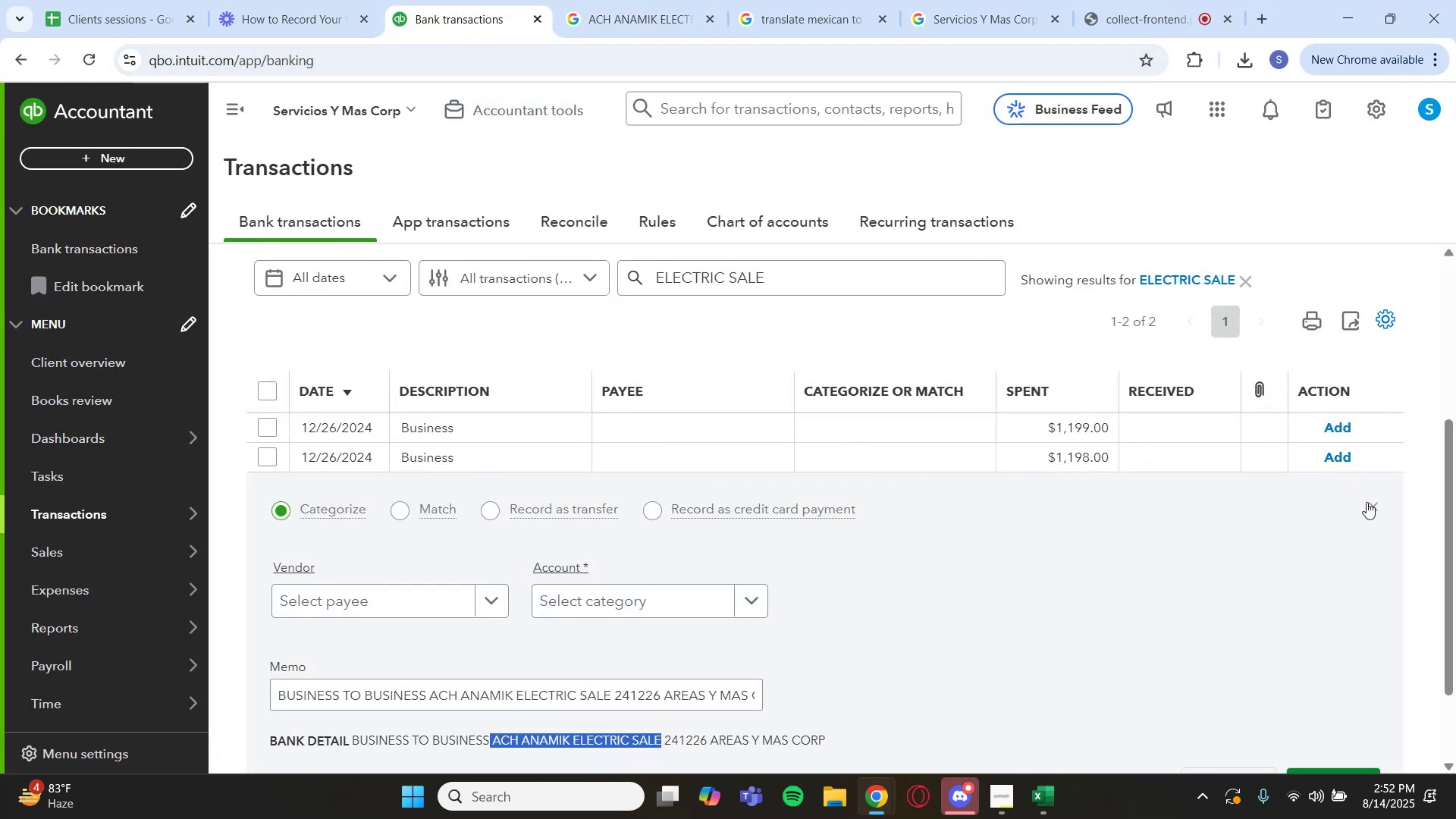 
wait(8.76)
 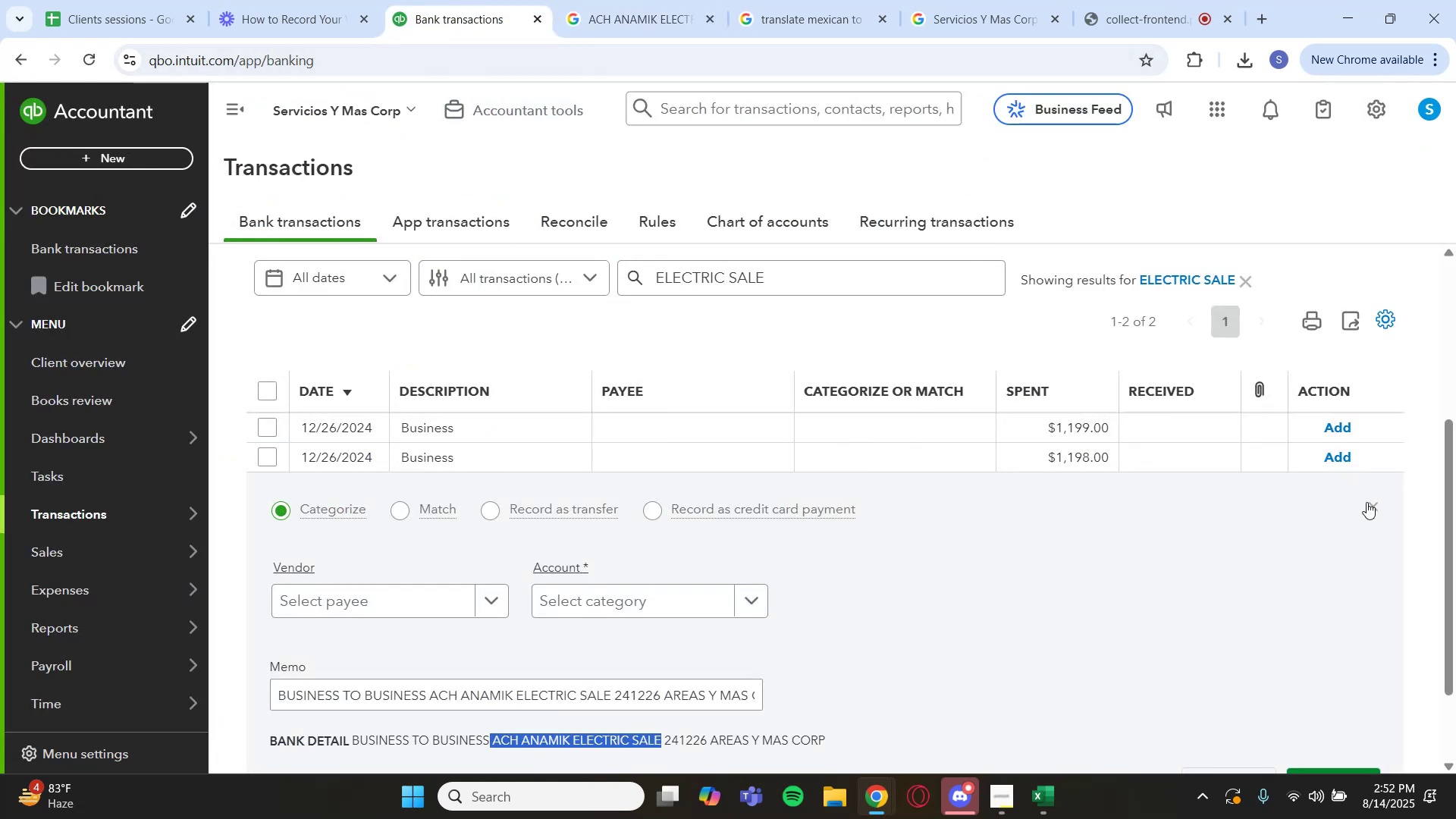 
key(Backquote)
 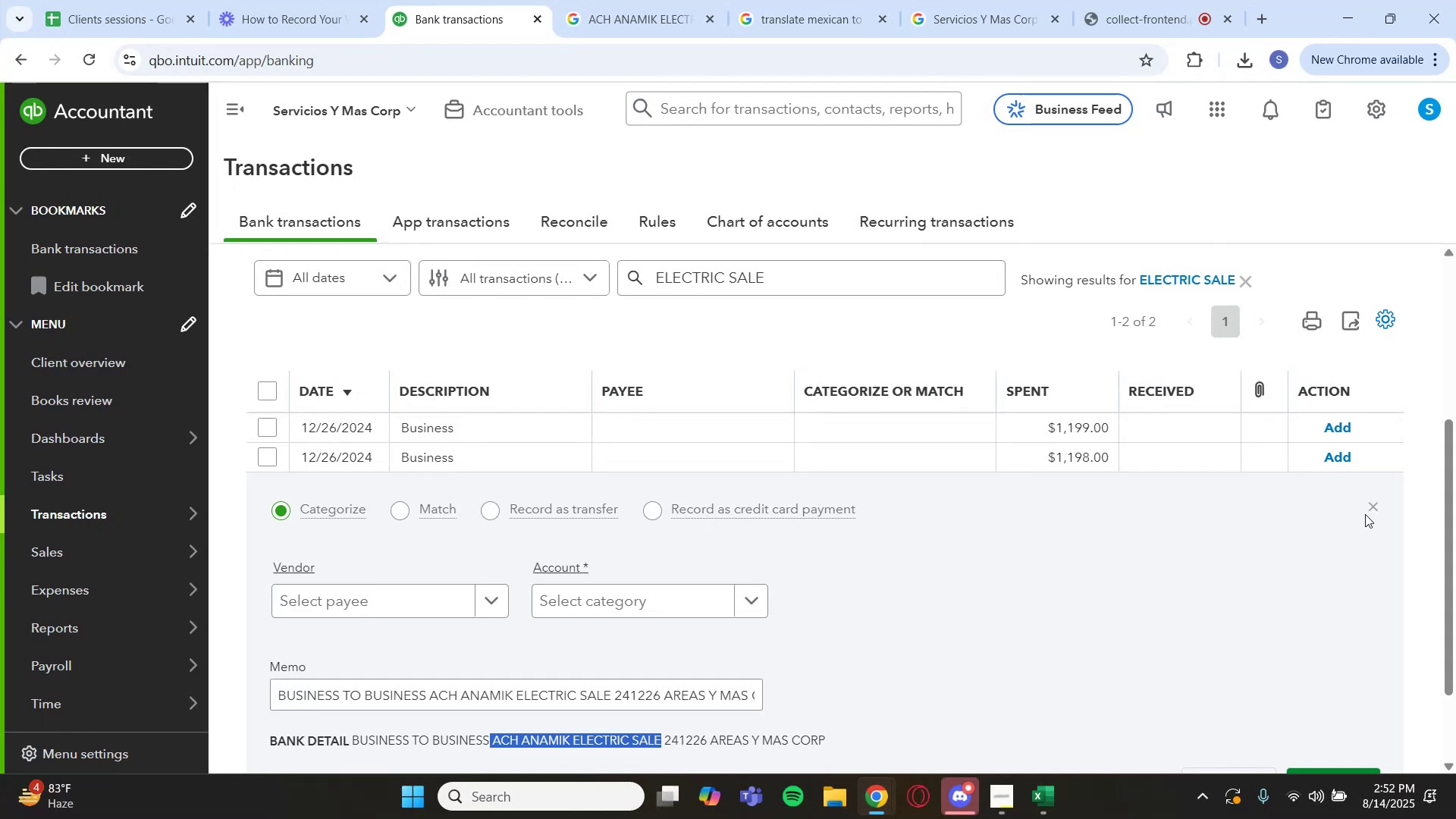 
left_click([1370, 510])
 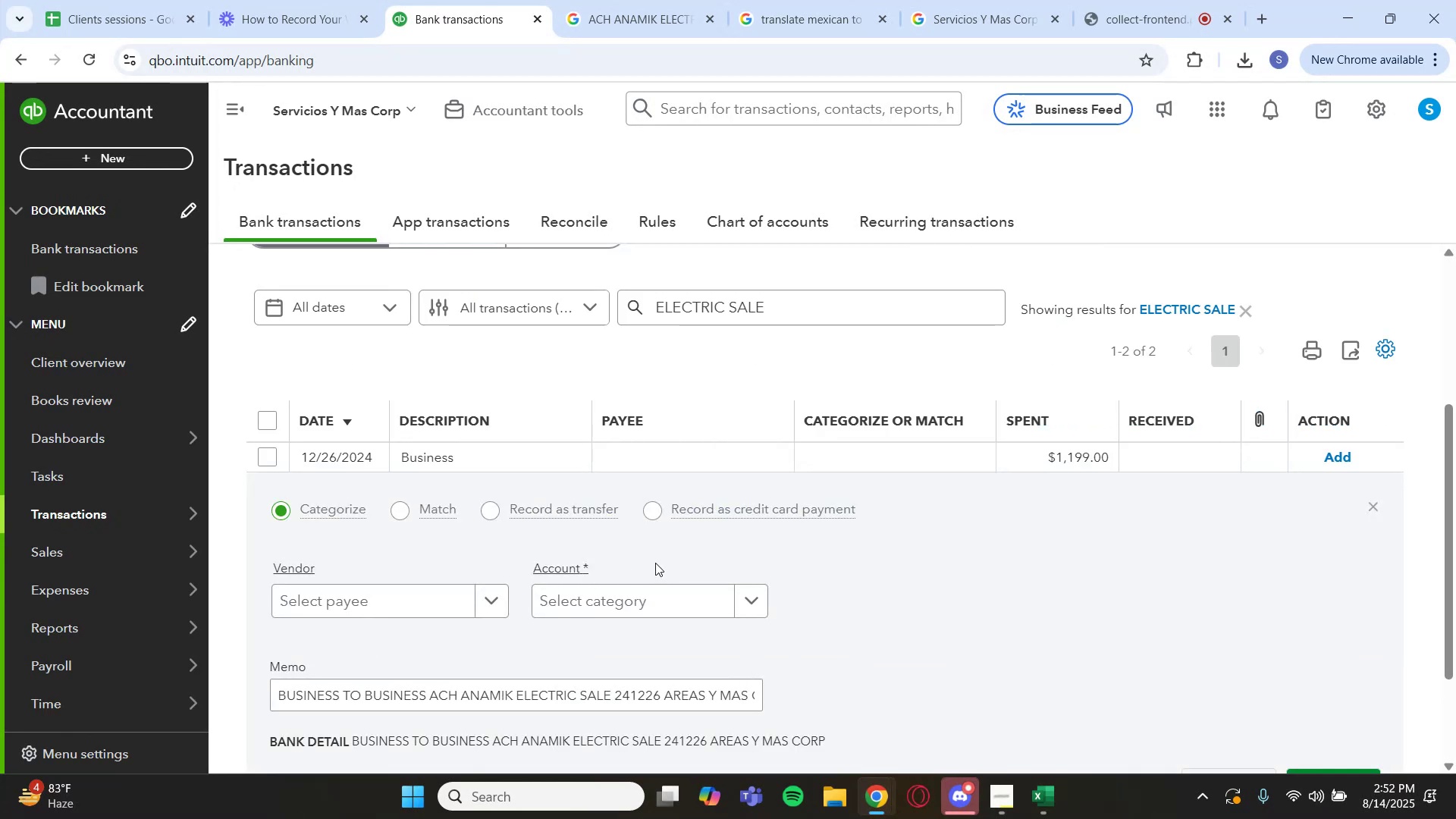 
wait(5.1)
 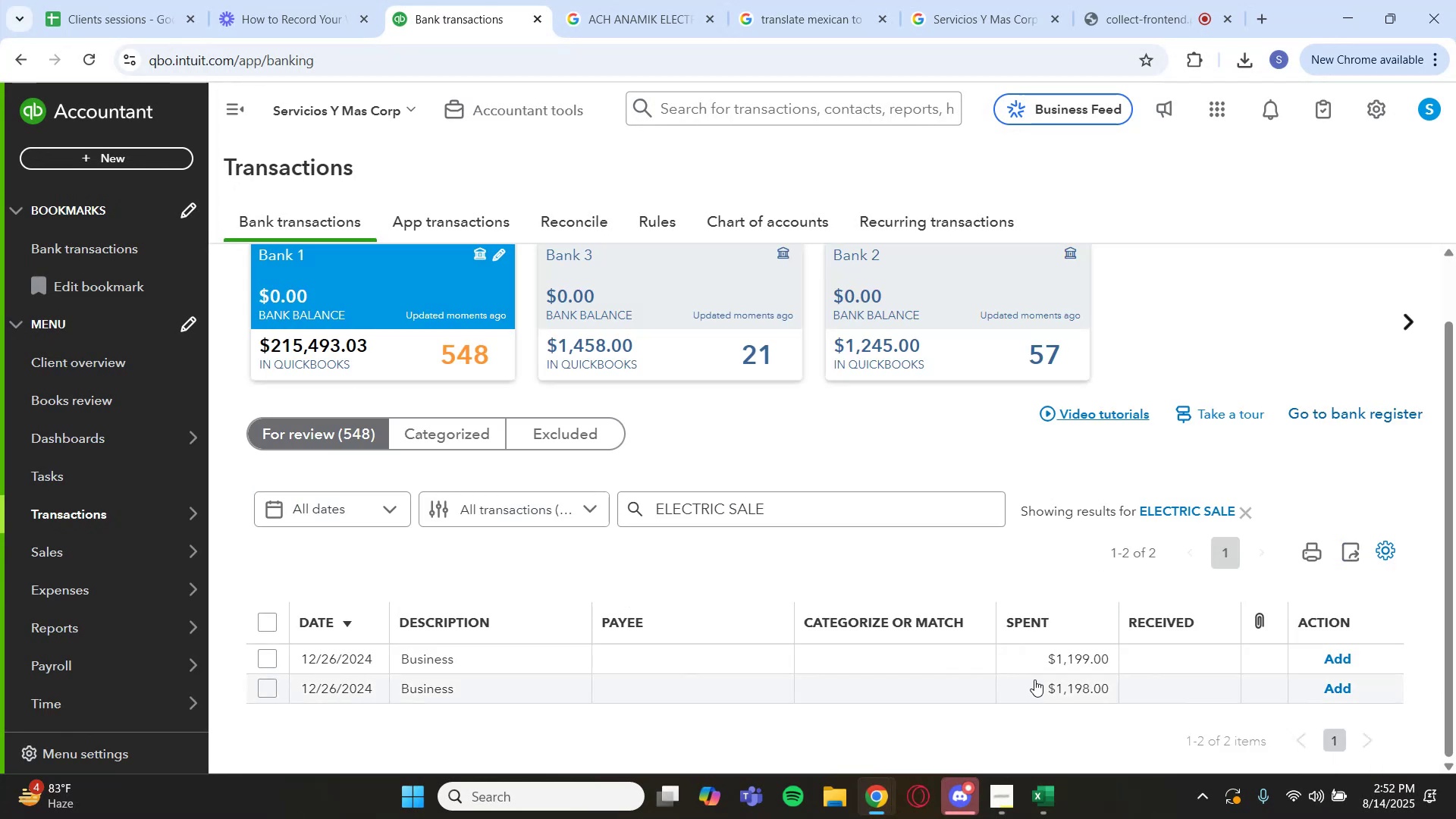 
scroll: coordinate [656, 562], scroll_direction: down, amount: 1.0
 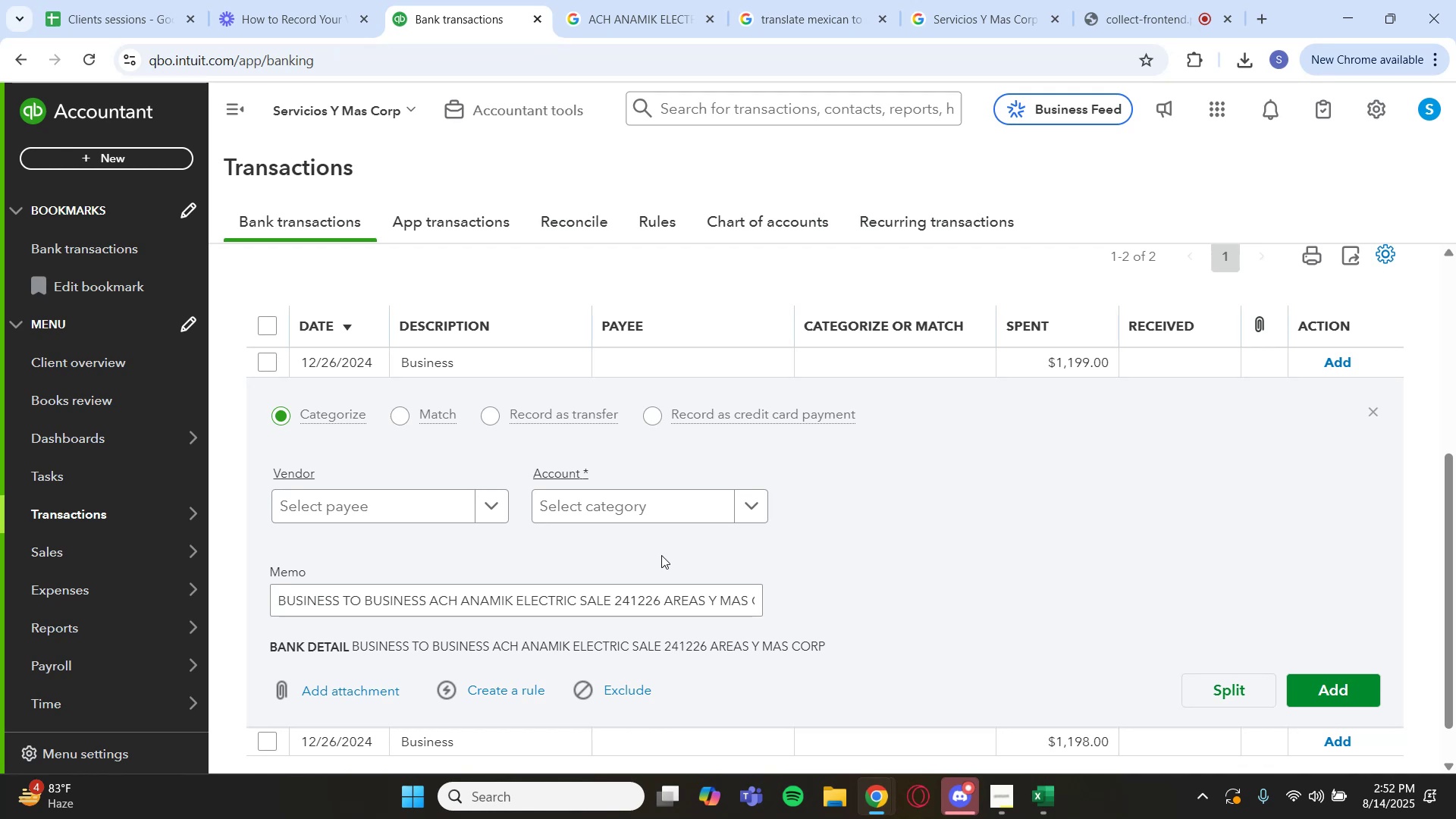 
wait(9.3)
 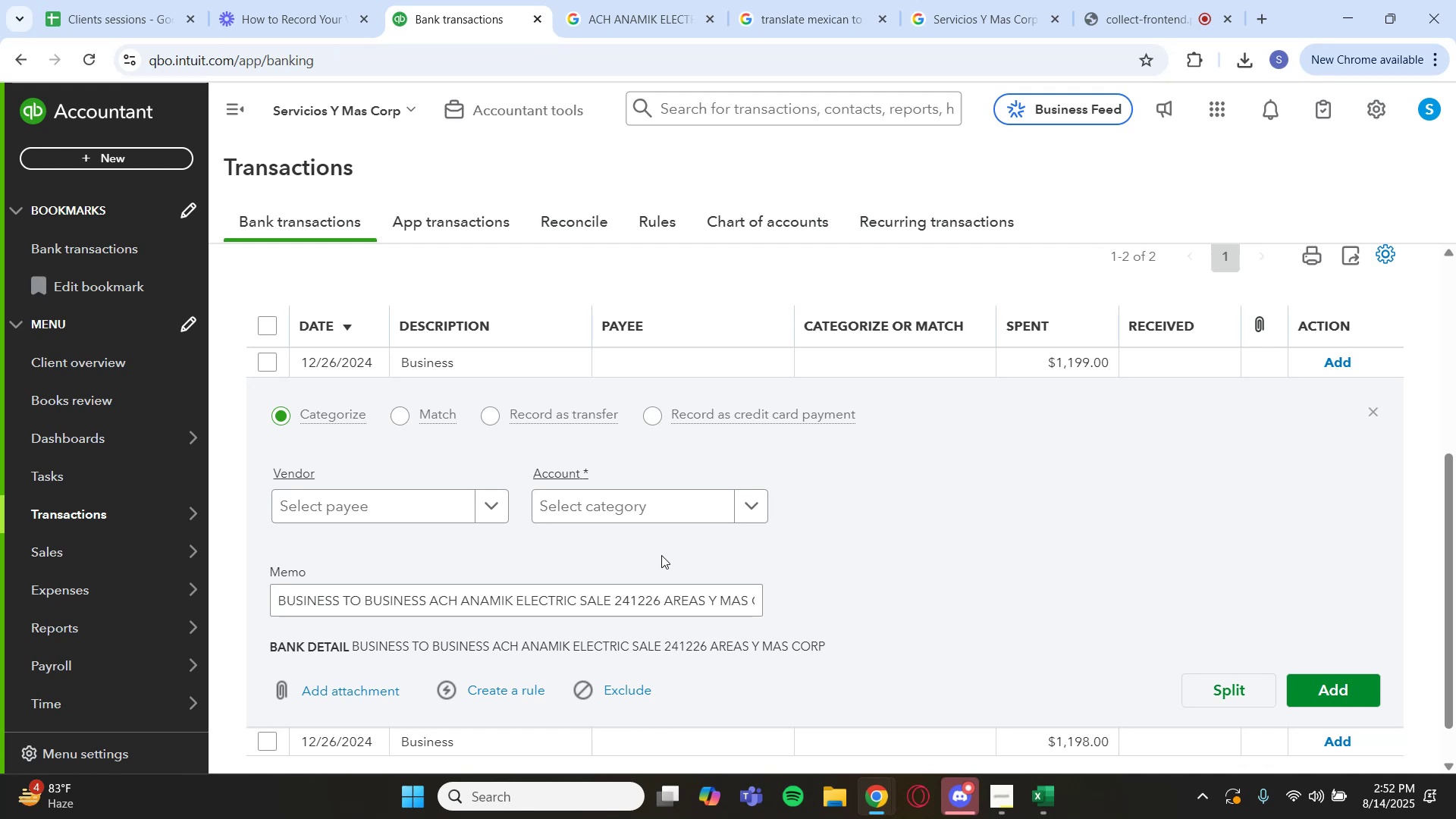 
mouse_move([952, 789])
 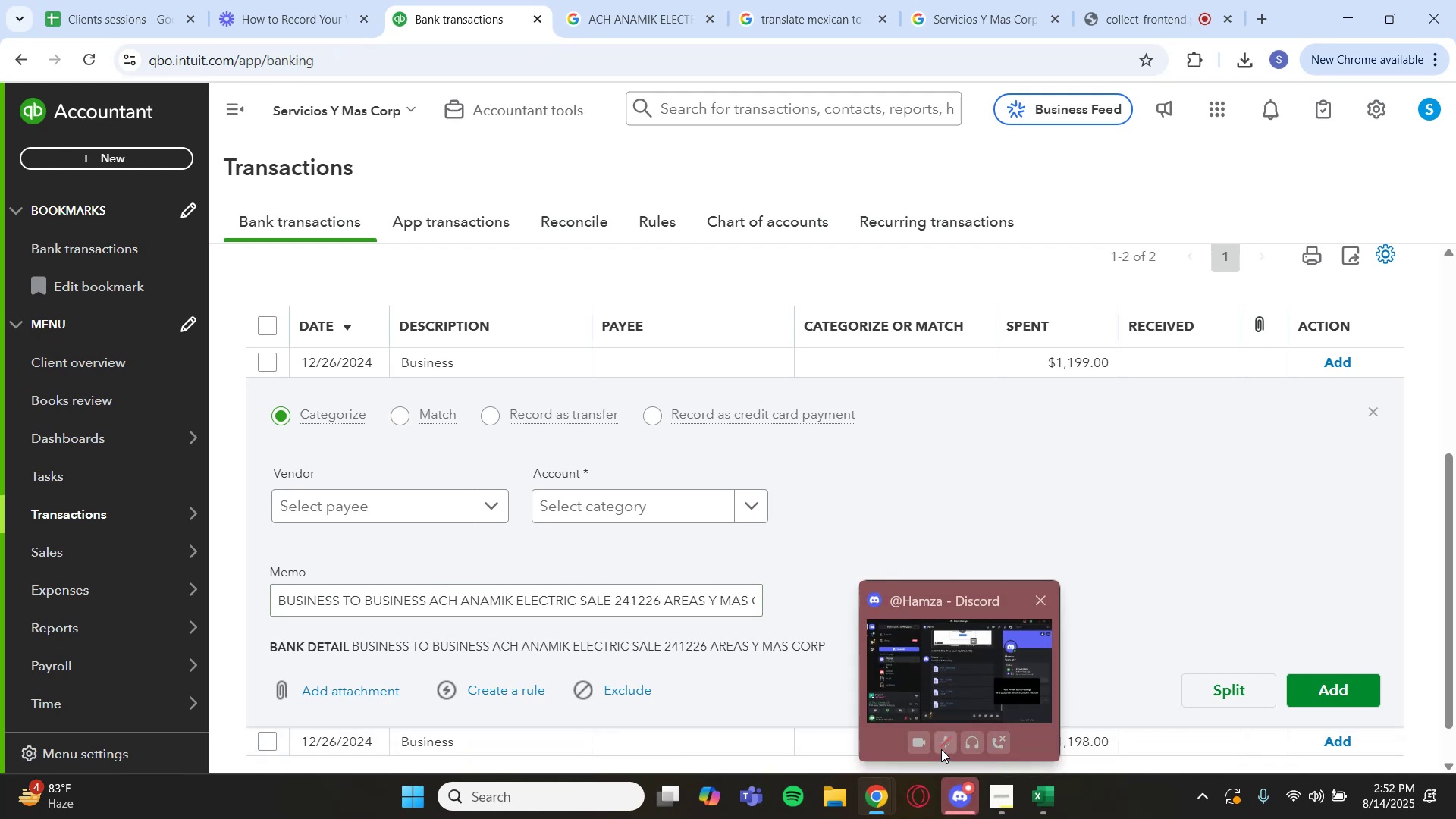 
left_click([942, 742])
 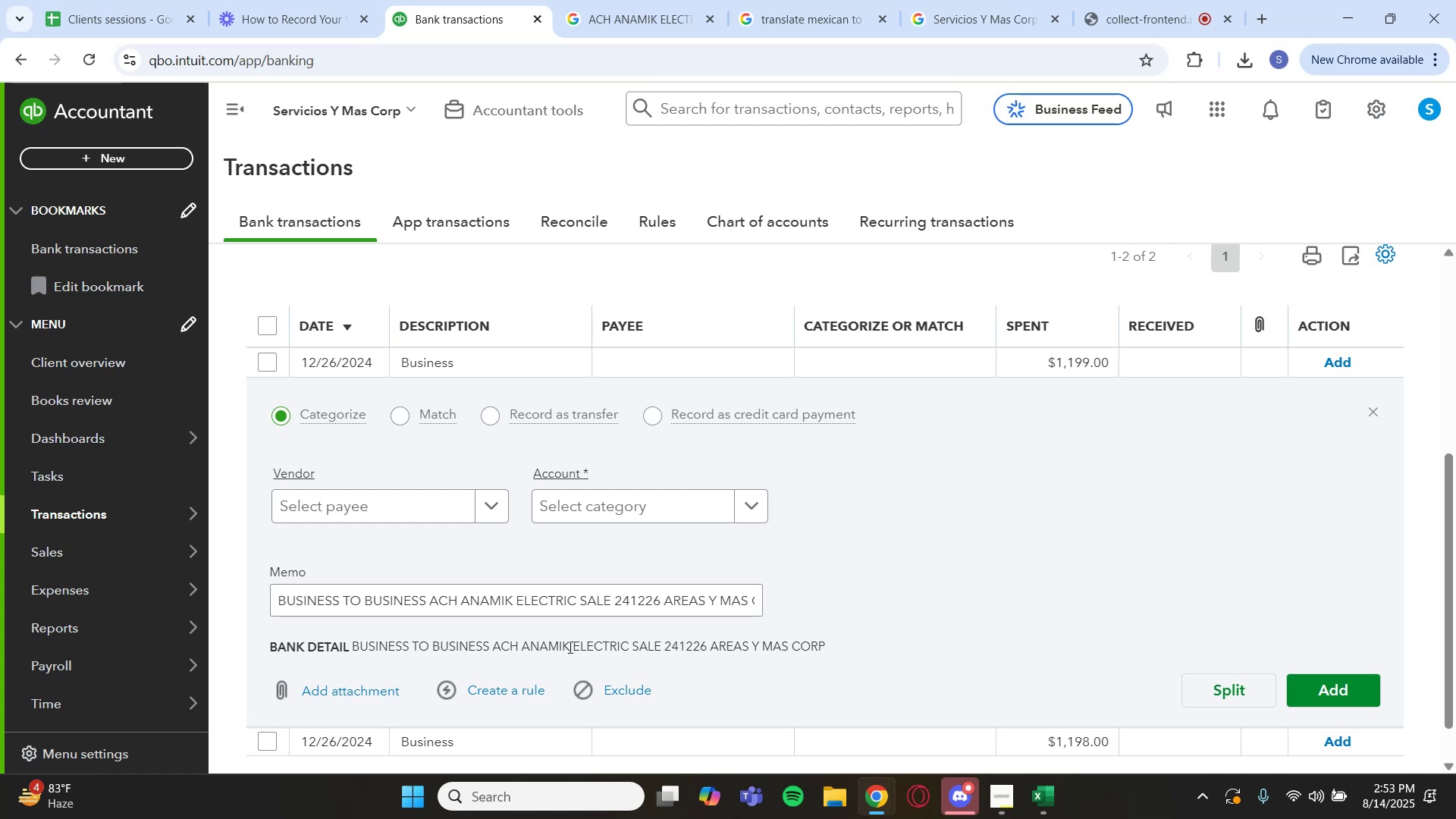 
wait(16.51)
 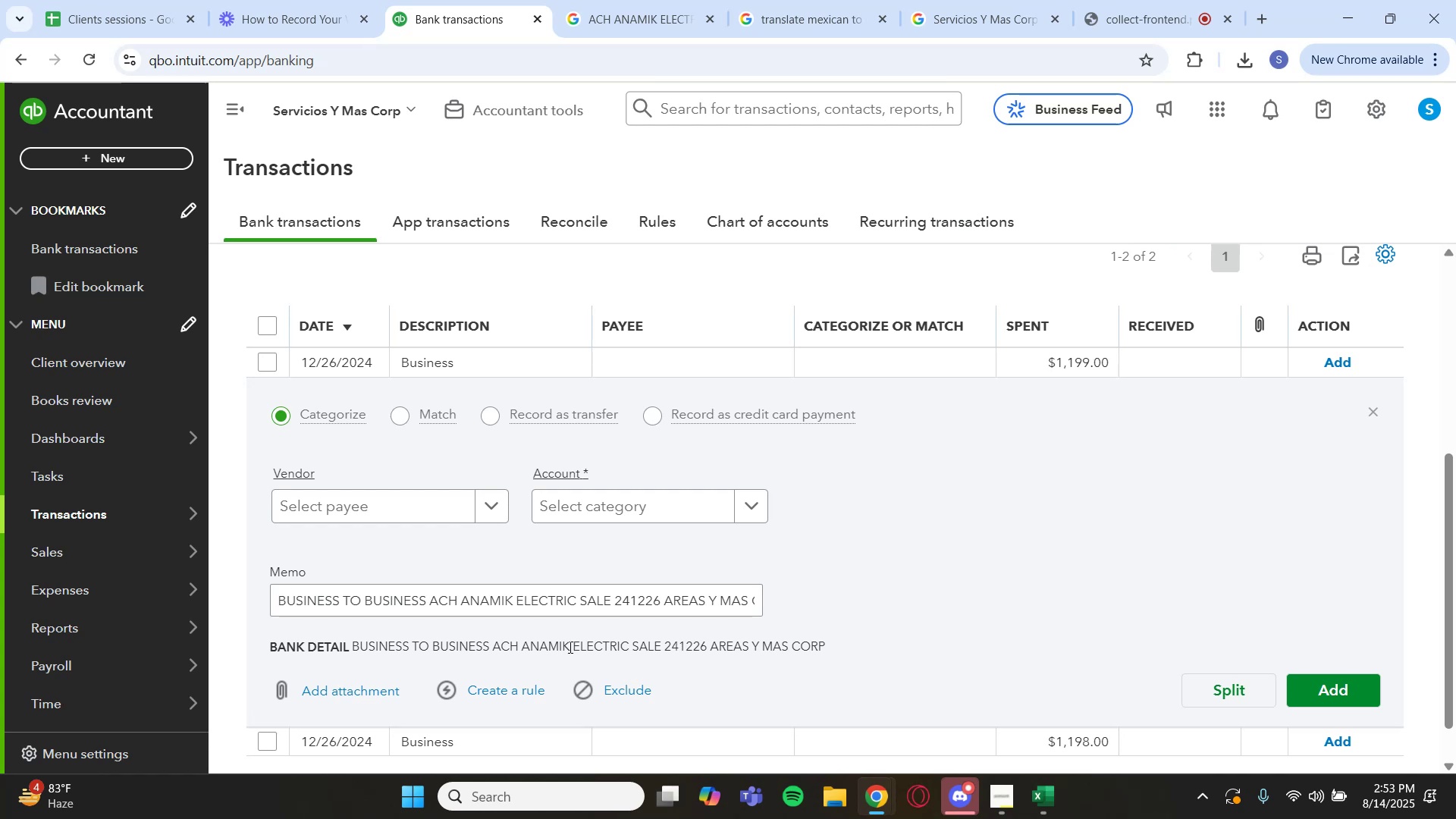 
scroll: coordinate [1065, 632], scroll_direction: down, amount: 2.0
 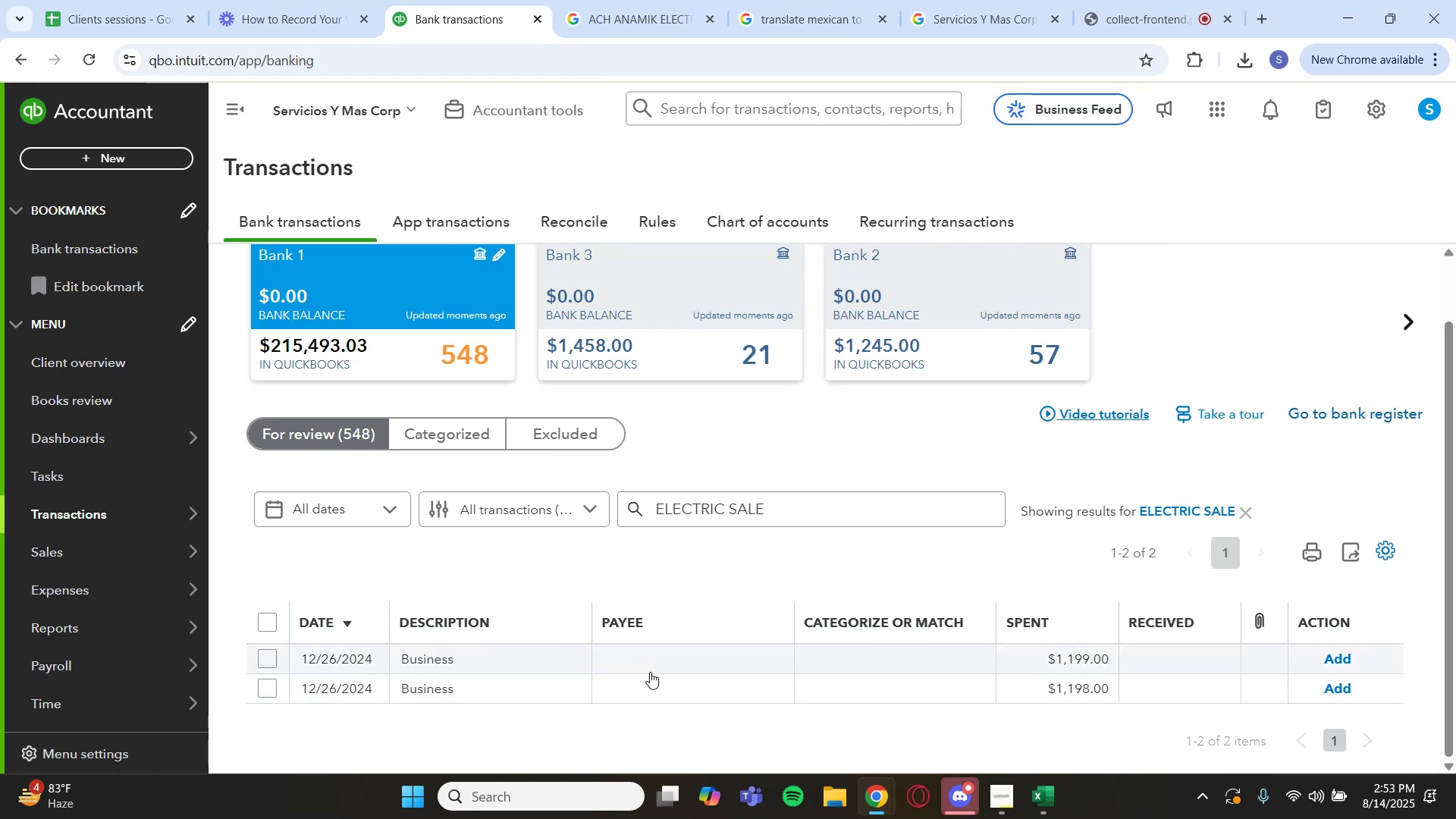 
wait(11.87)
 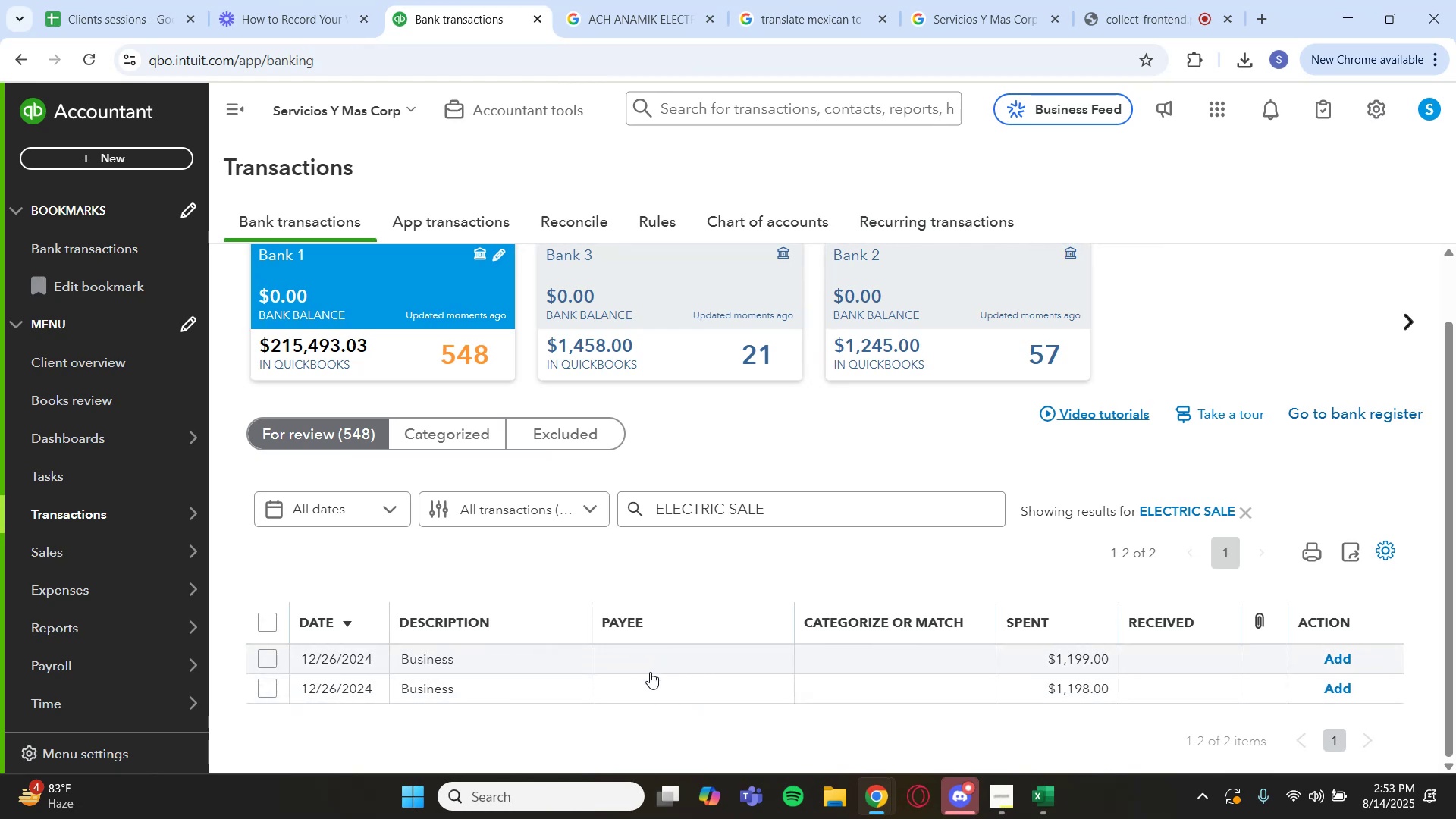 
left_click([266, 626])
 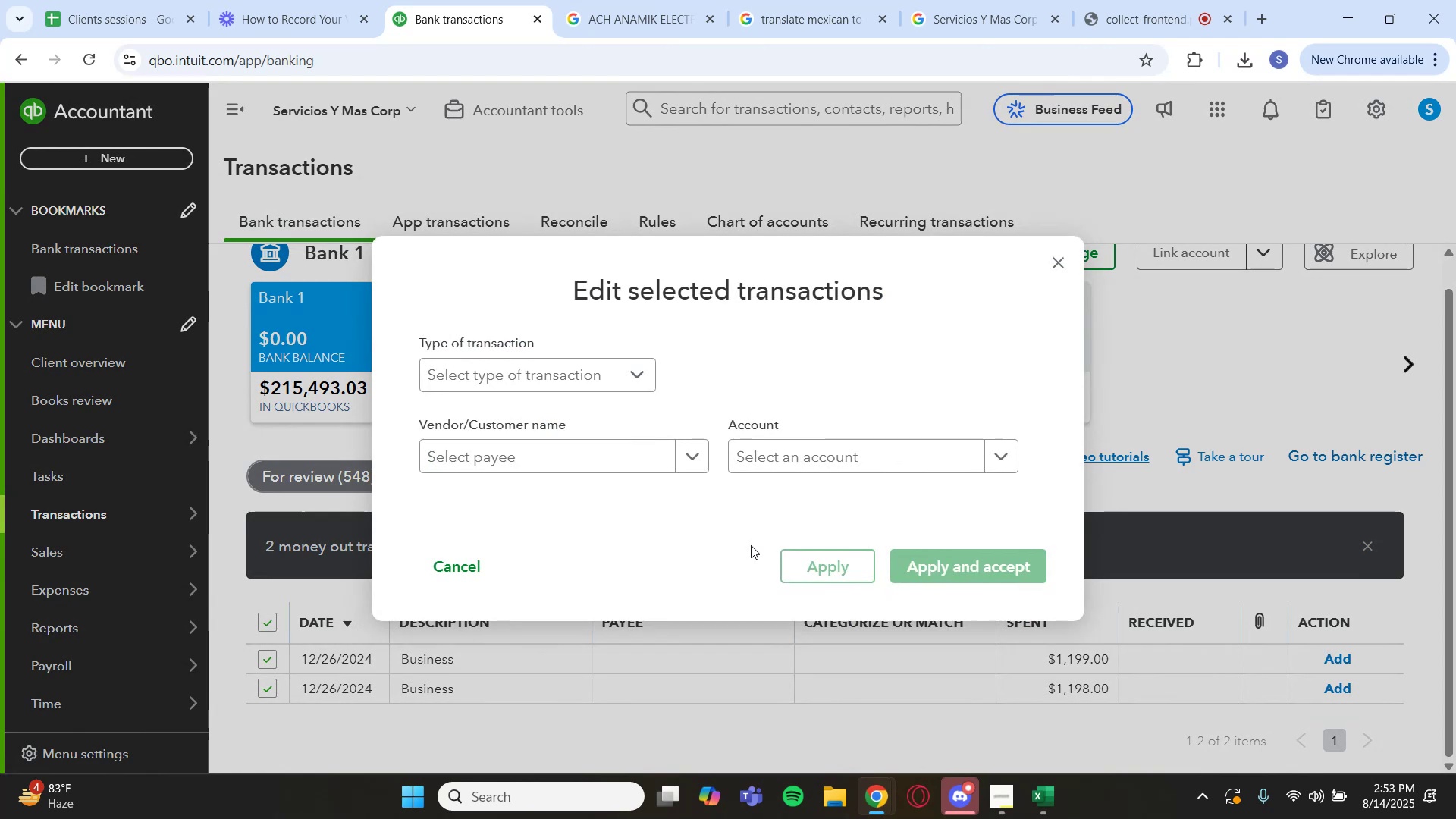 
left_click([849, 461])
 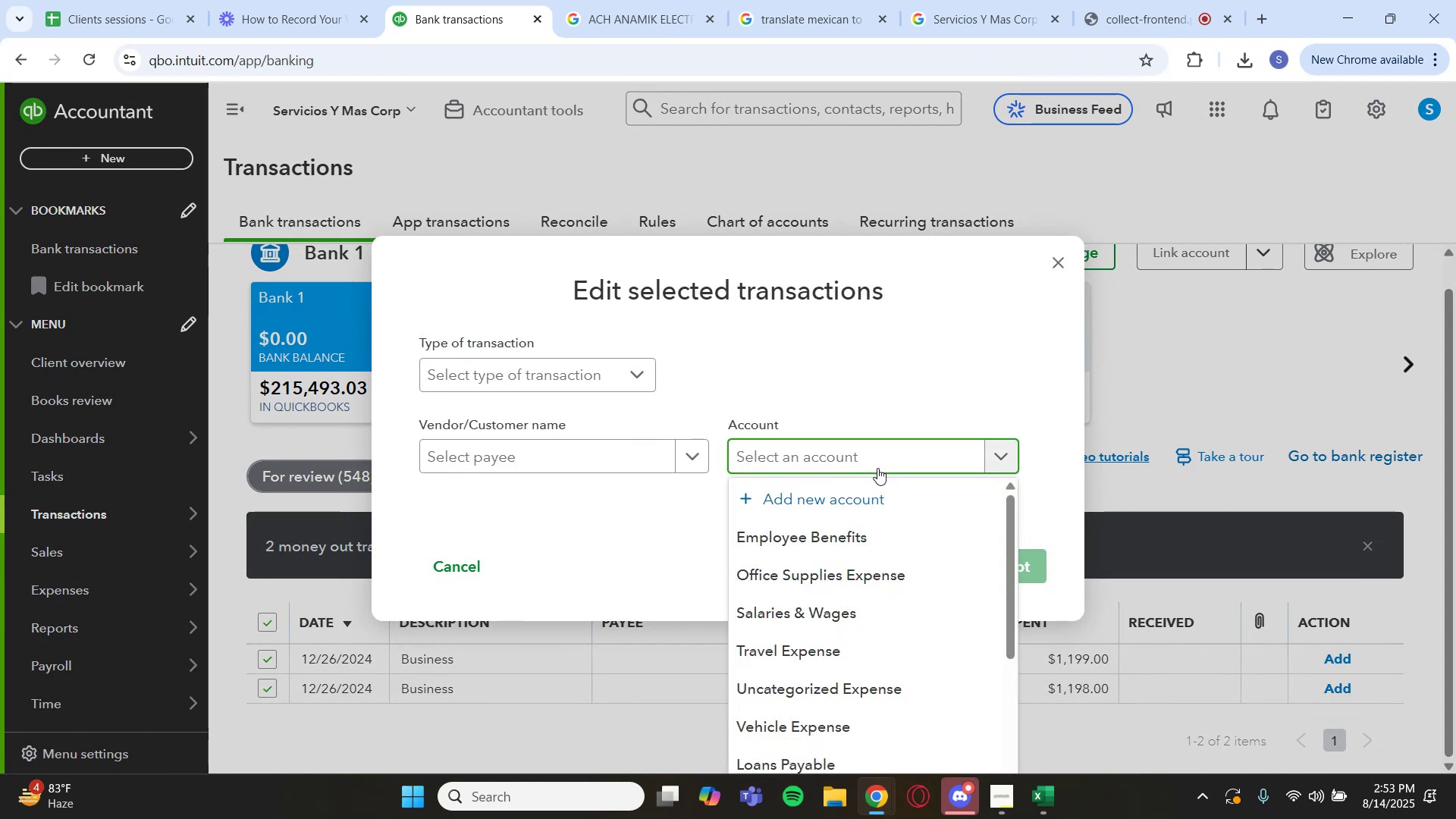 
key(Backquote)
 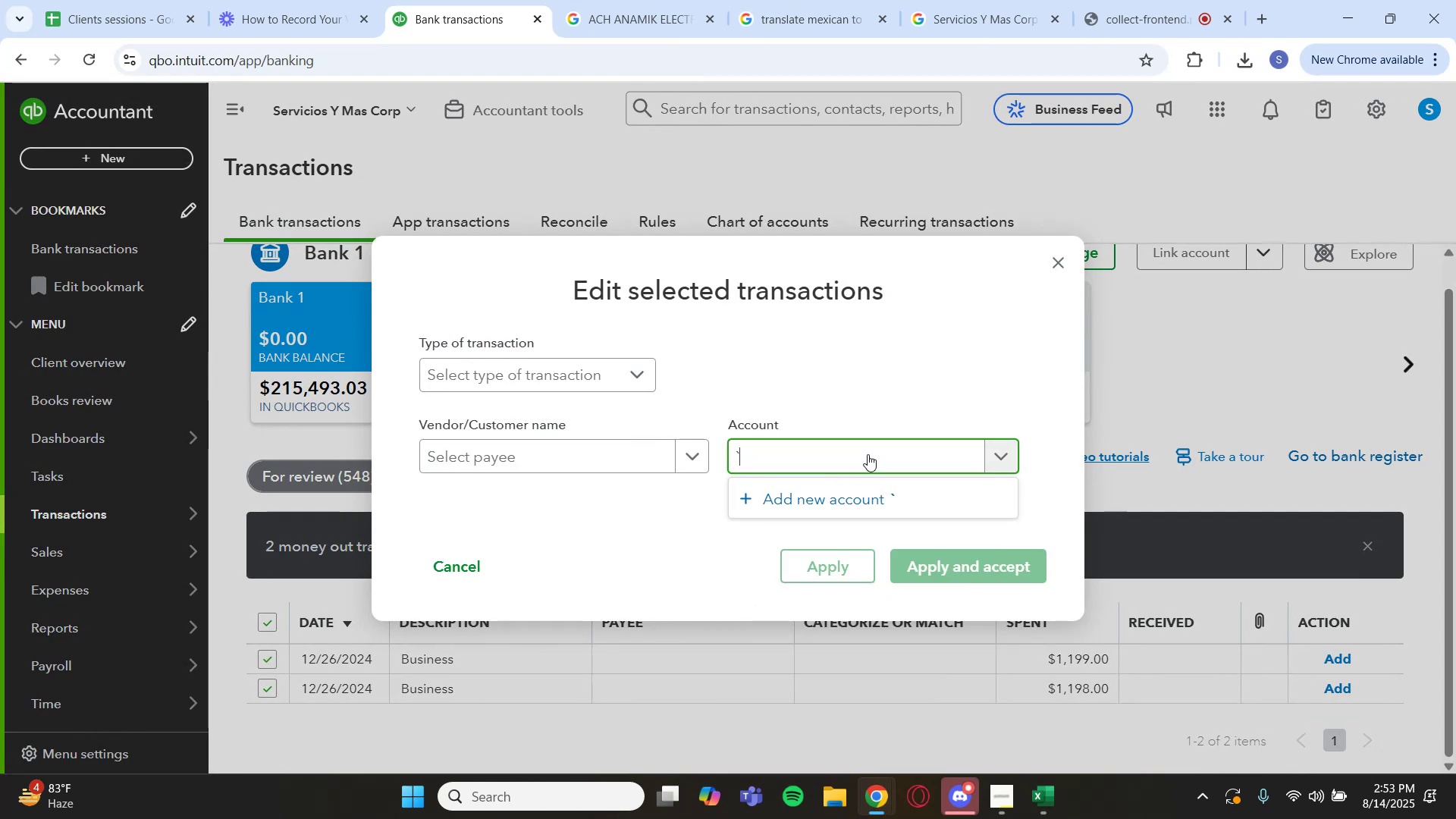 
key(Backspace)
 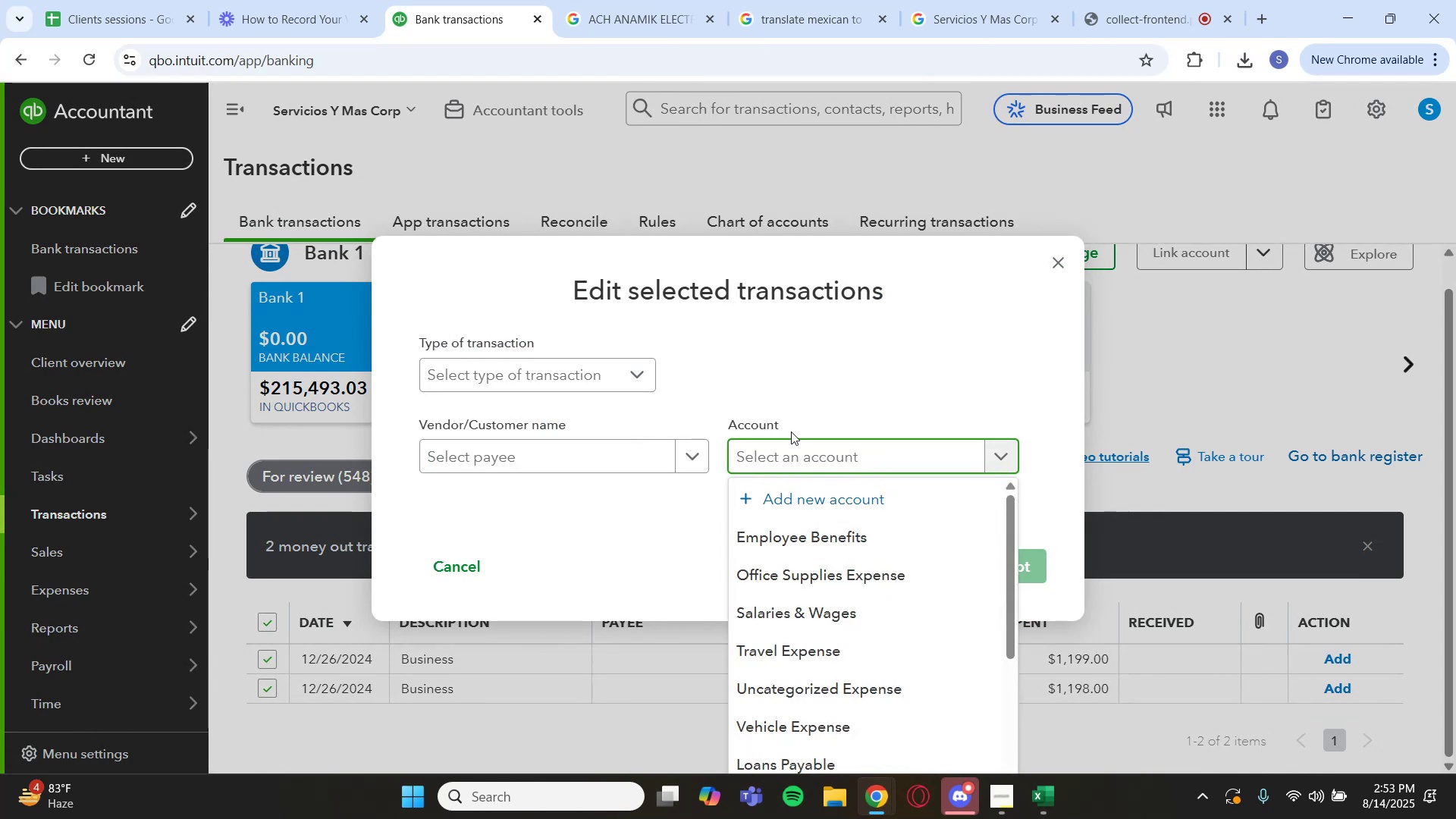 
left_click([783, 510])
 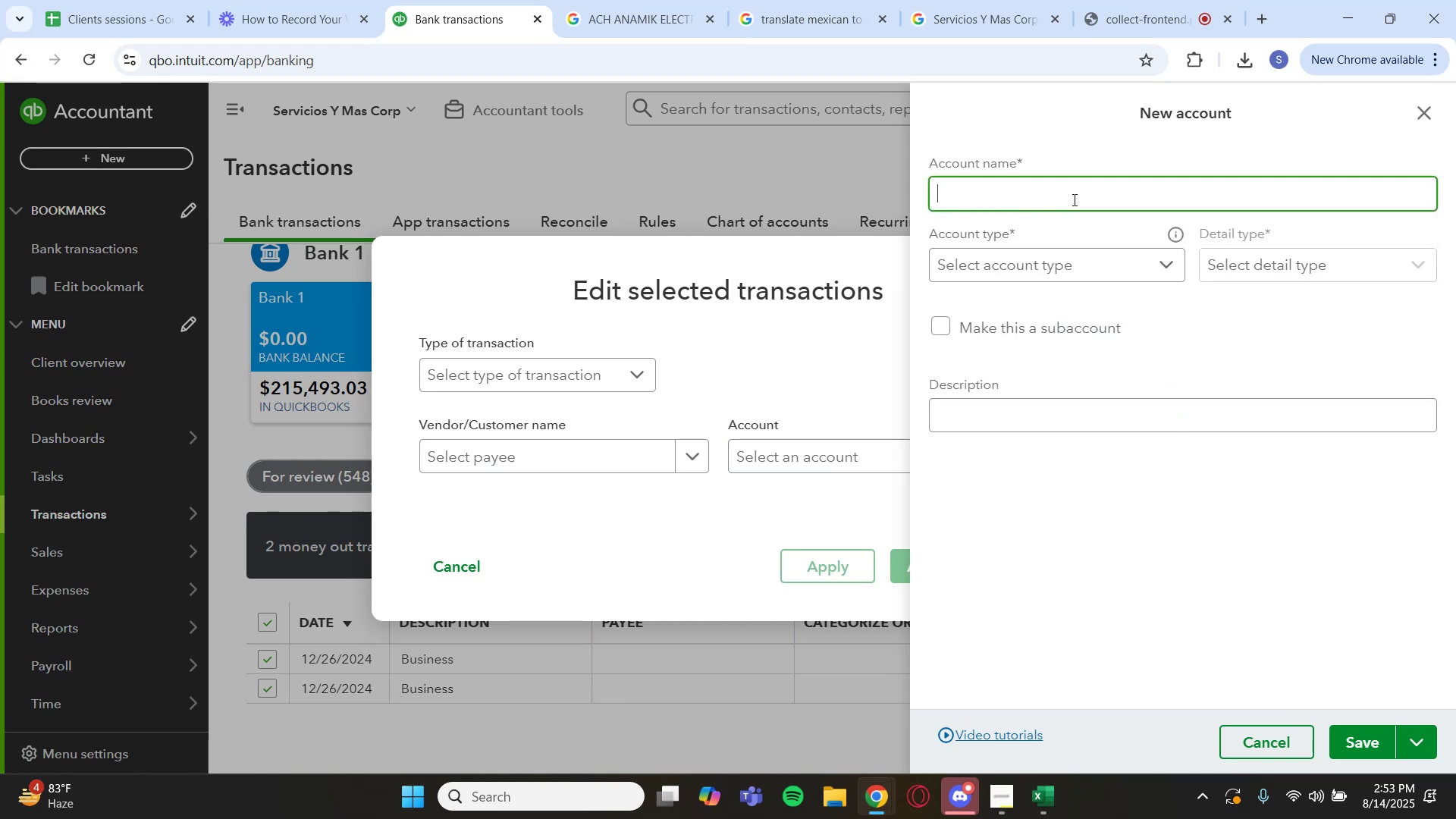 
type(Utility Expense)
 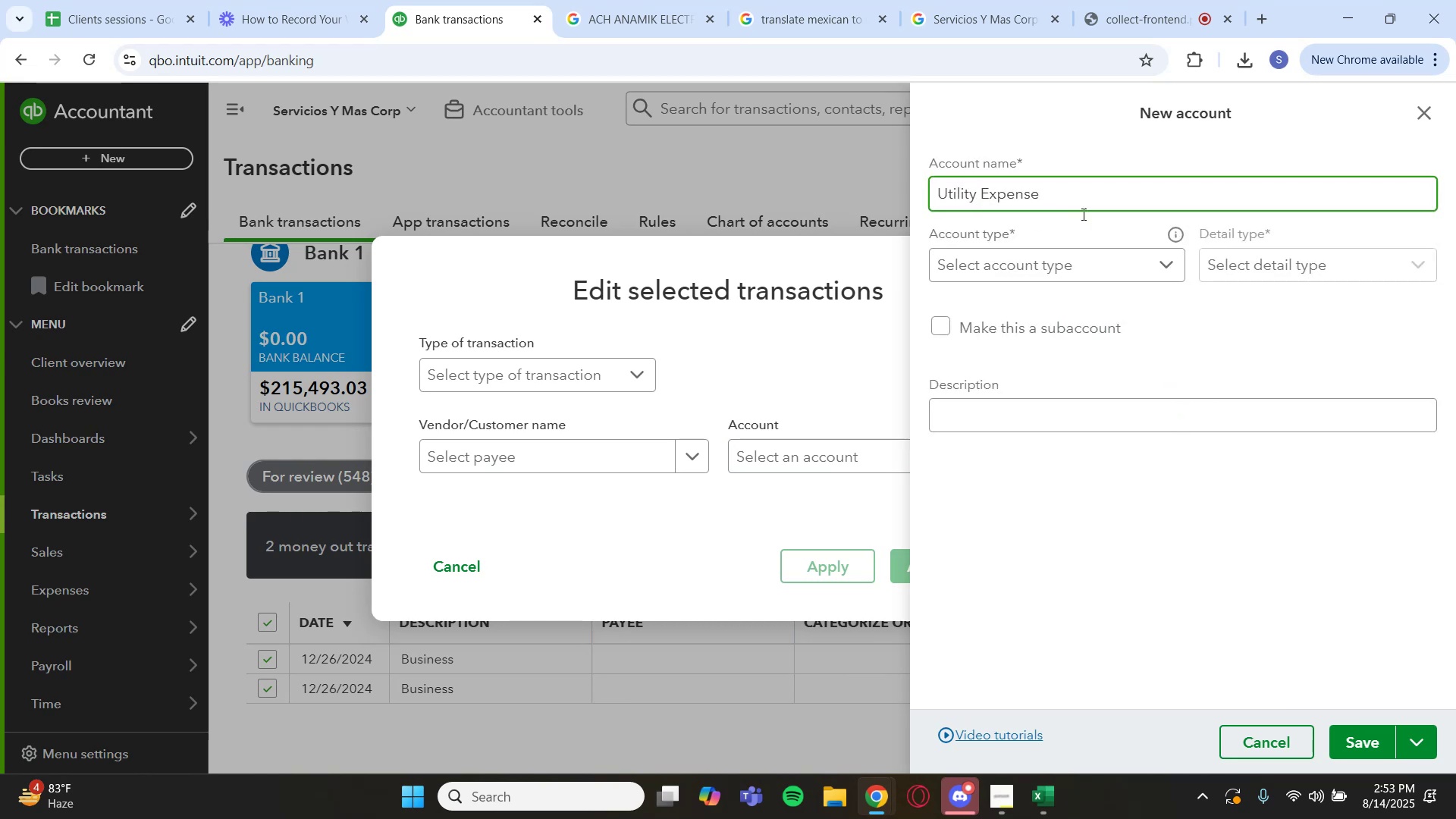 
left_click([1060, 256])
 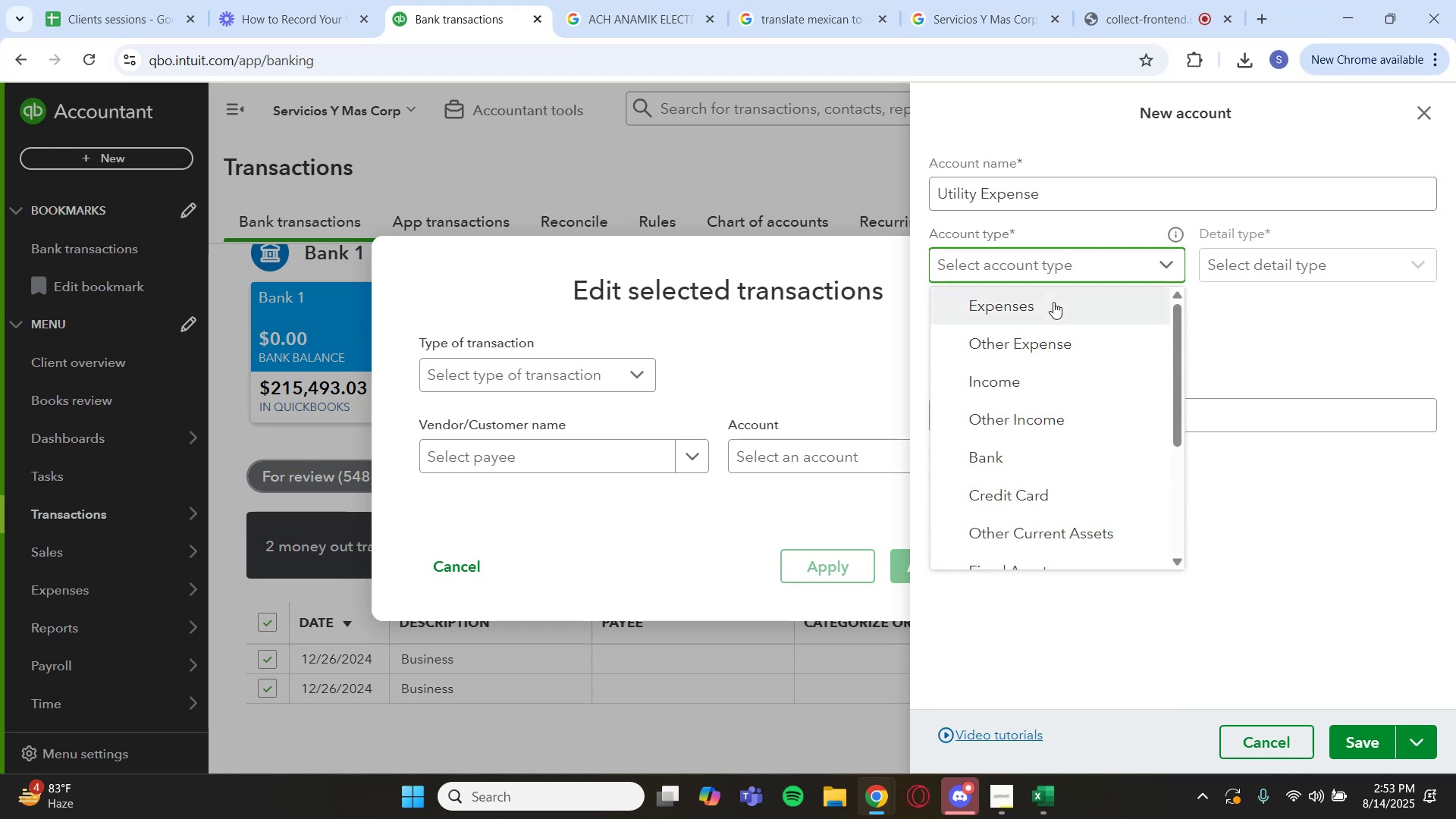 
left_click([1053, 301])
 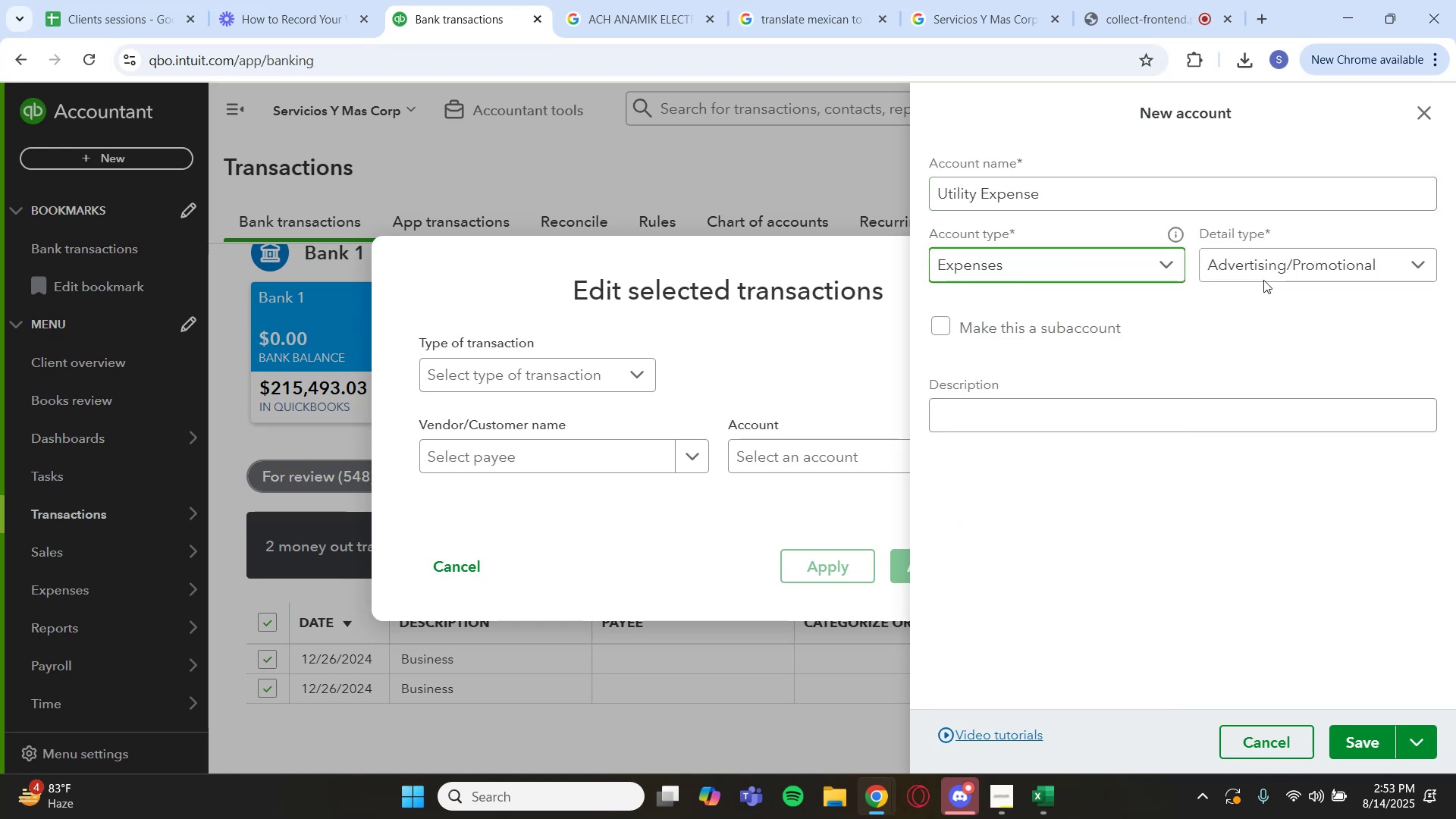 
left_click([1266, 275])
 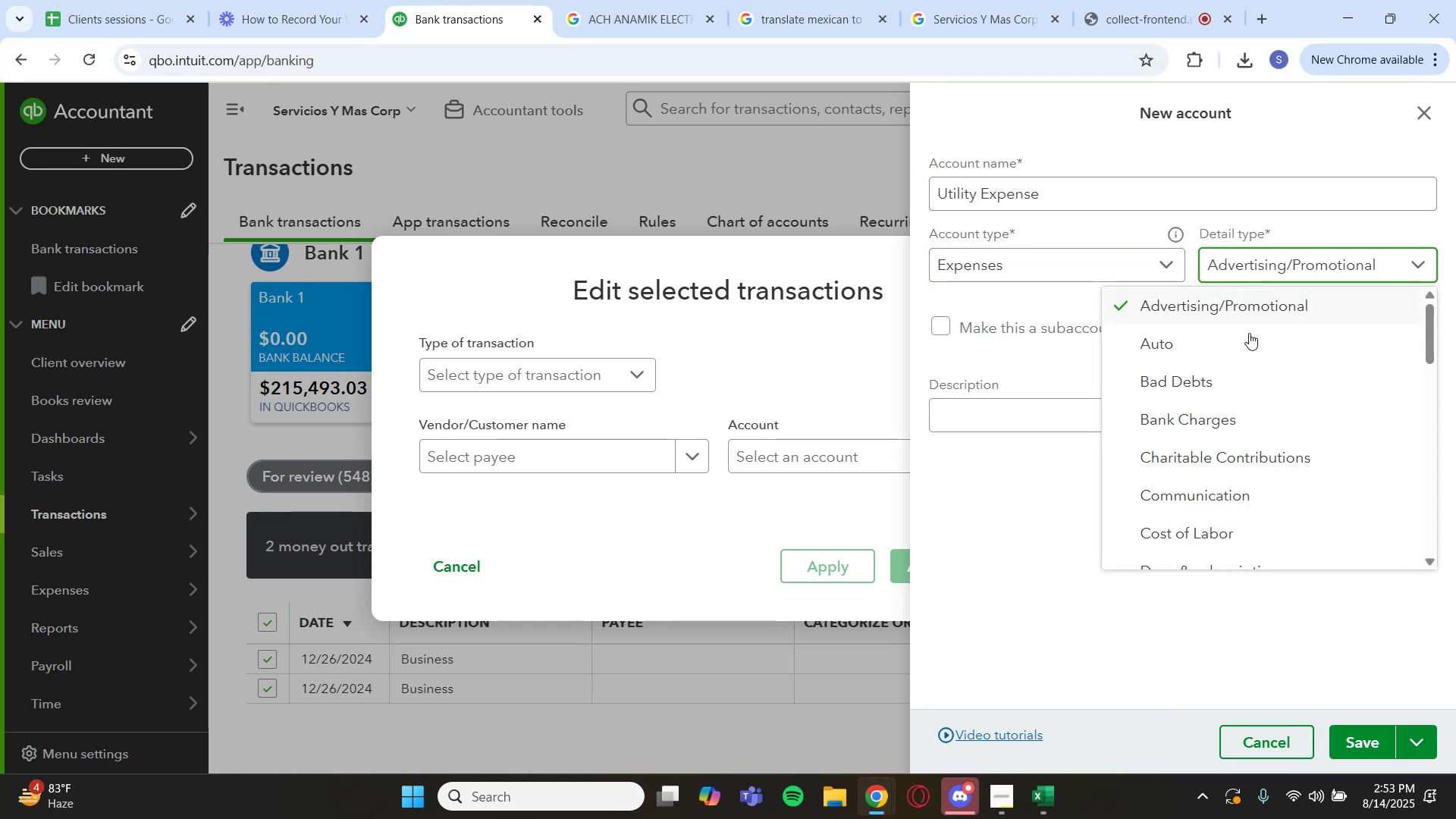 
scroll: coordinate [1224, 363], scroll_direction: down, amount: 10.0
 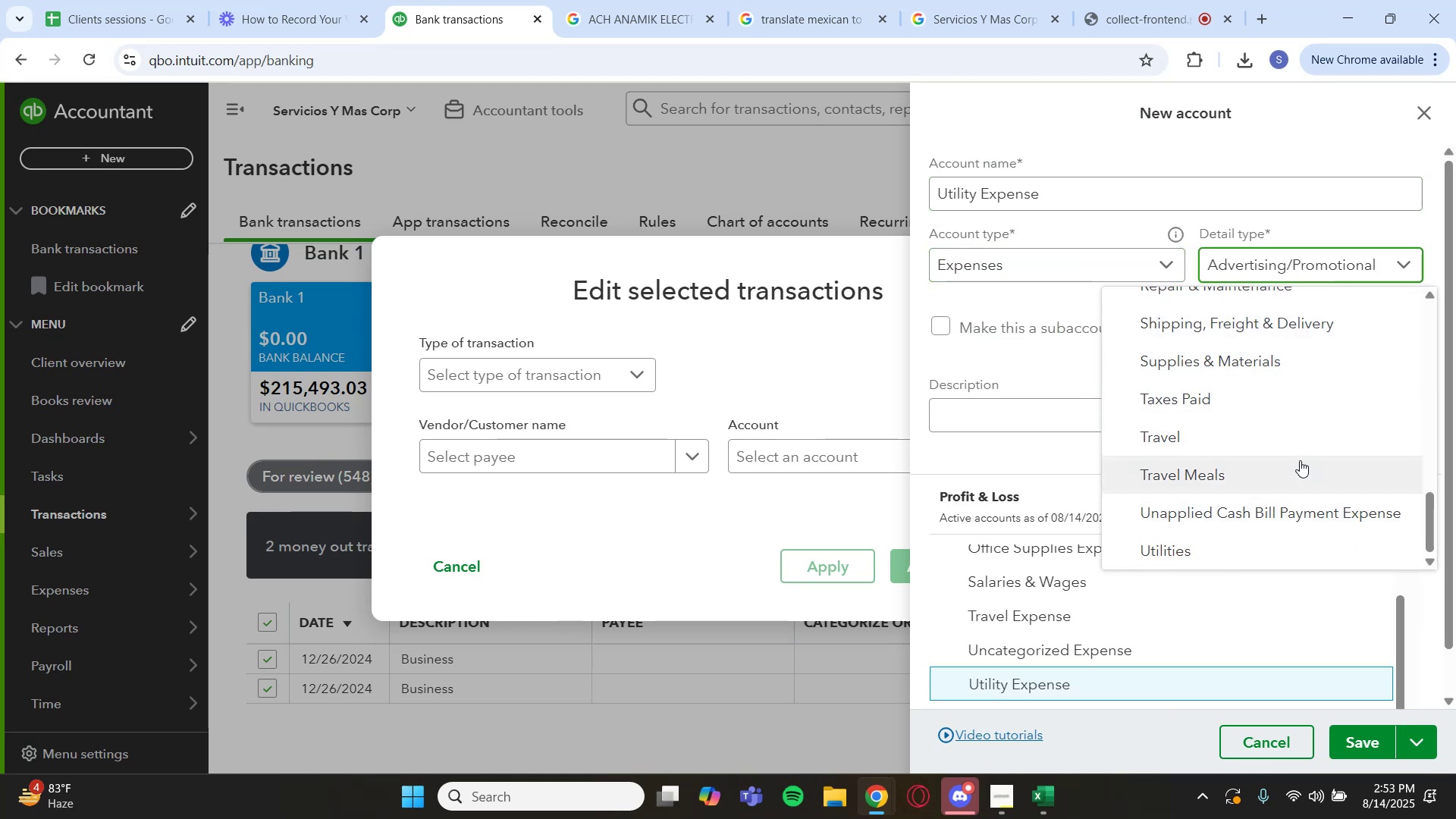 
left_click([1221, 553])
 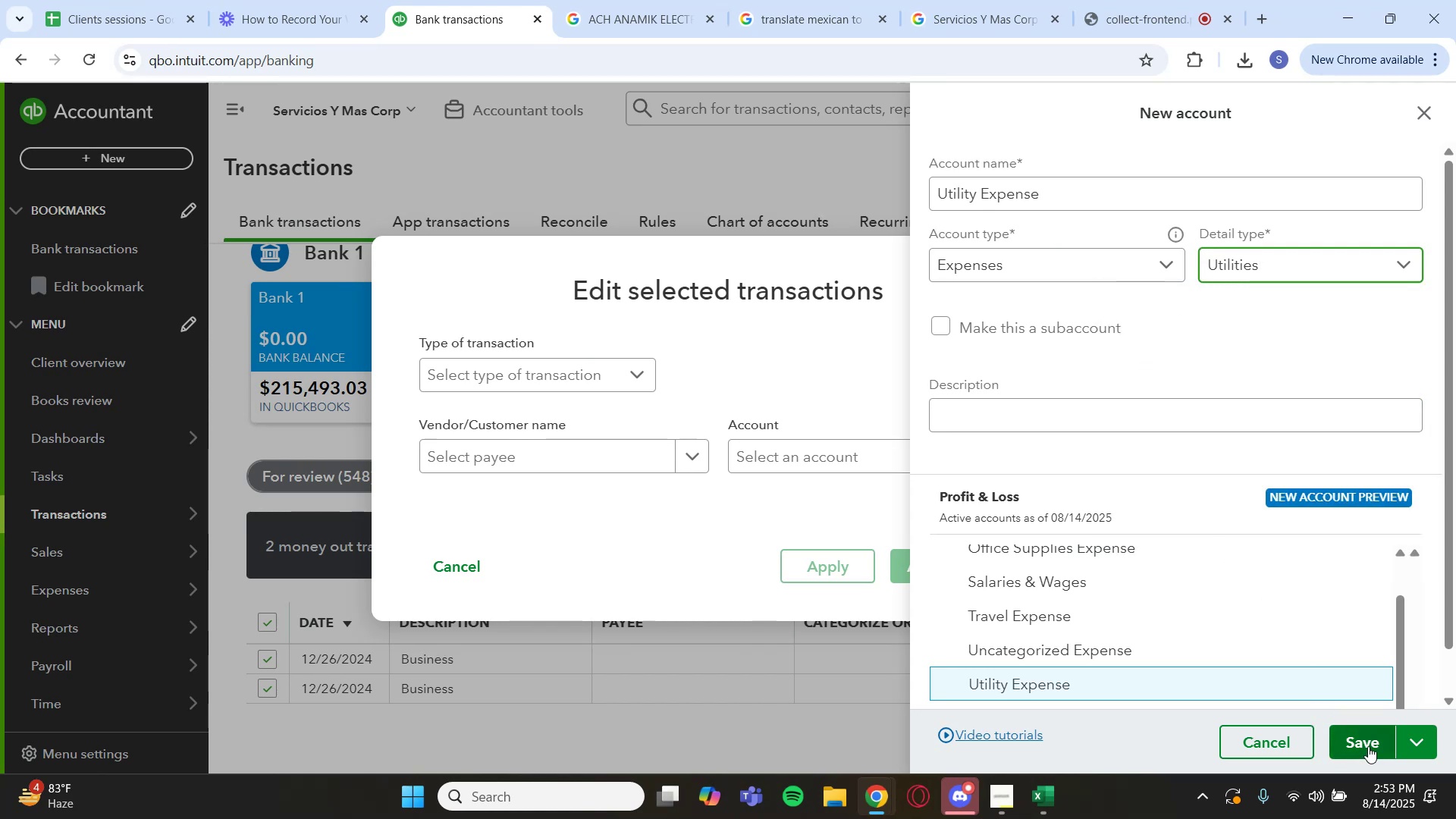 
left_click([1367, 743])
 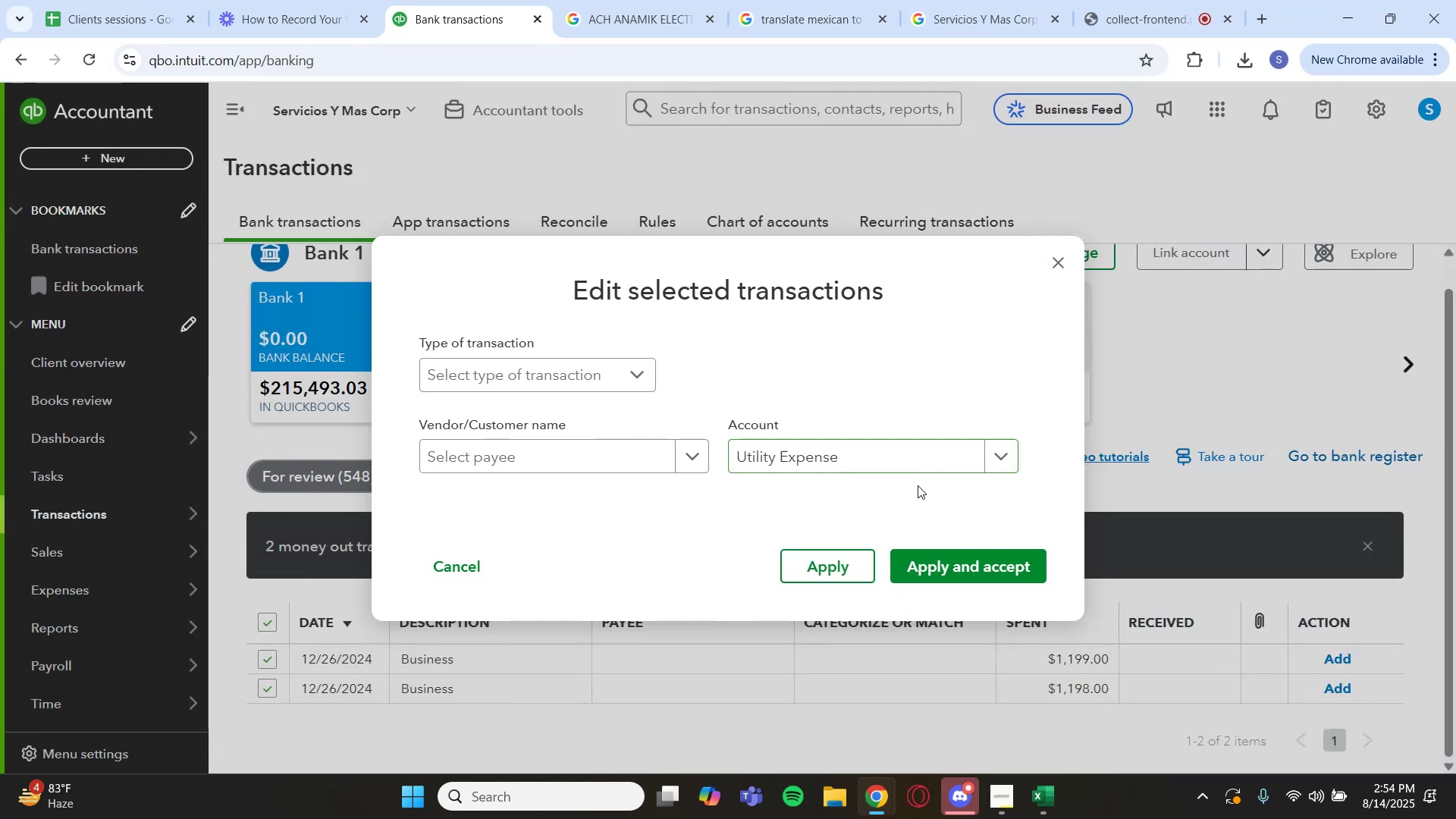 
wait(5.11)
 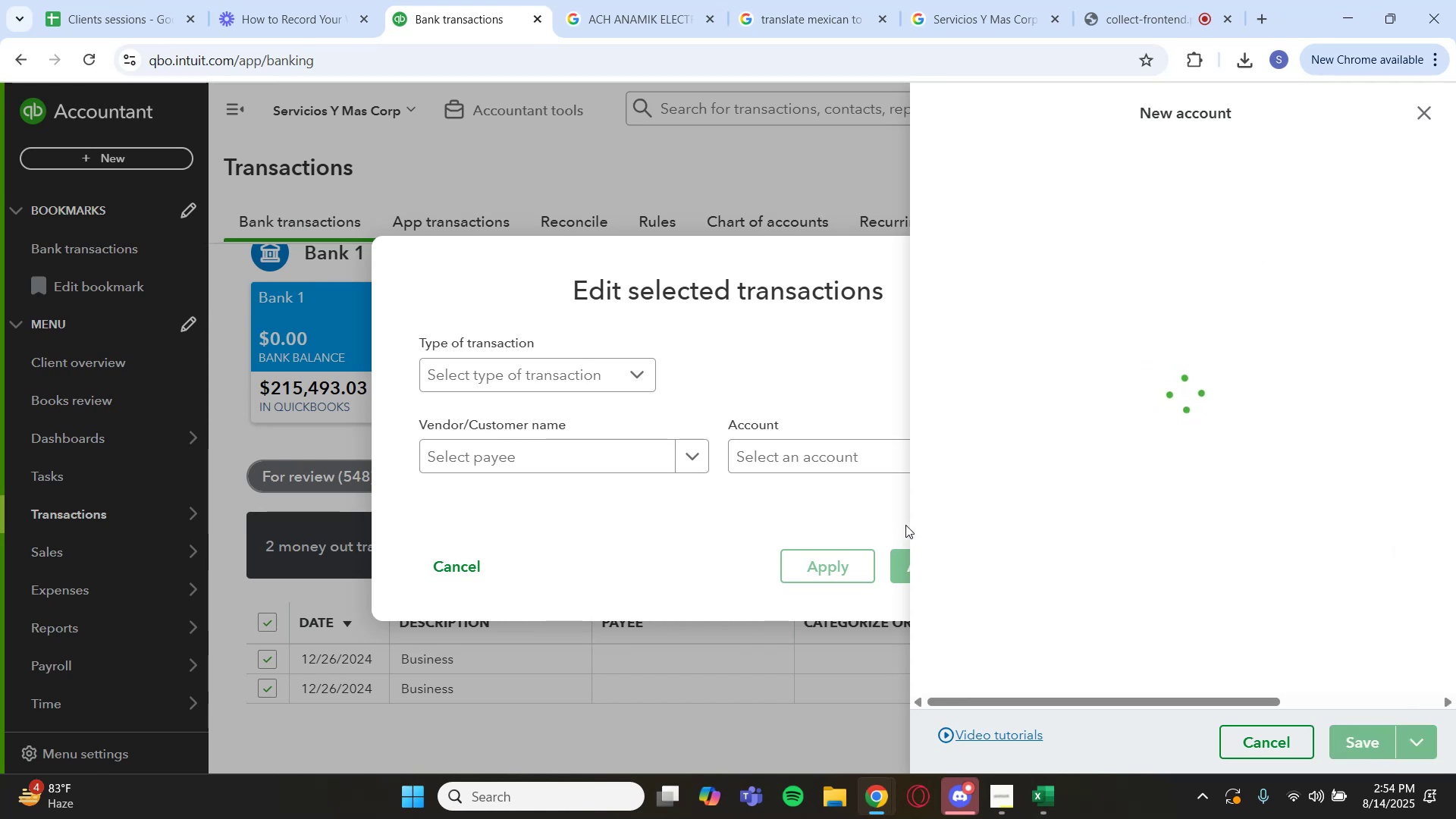 
left_click([971, 560])
 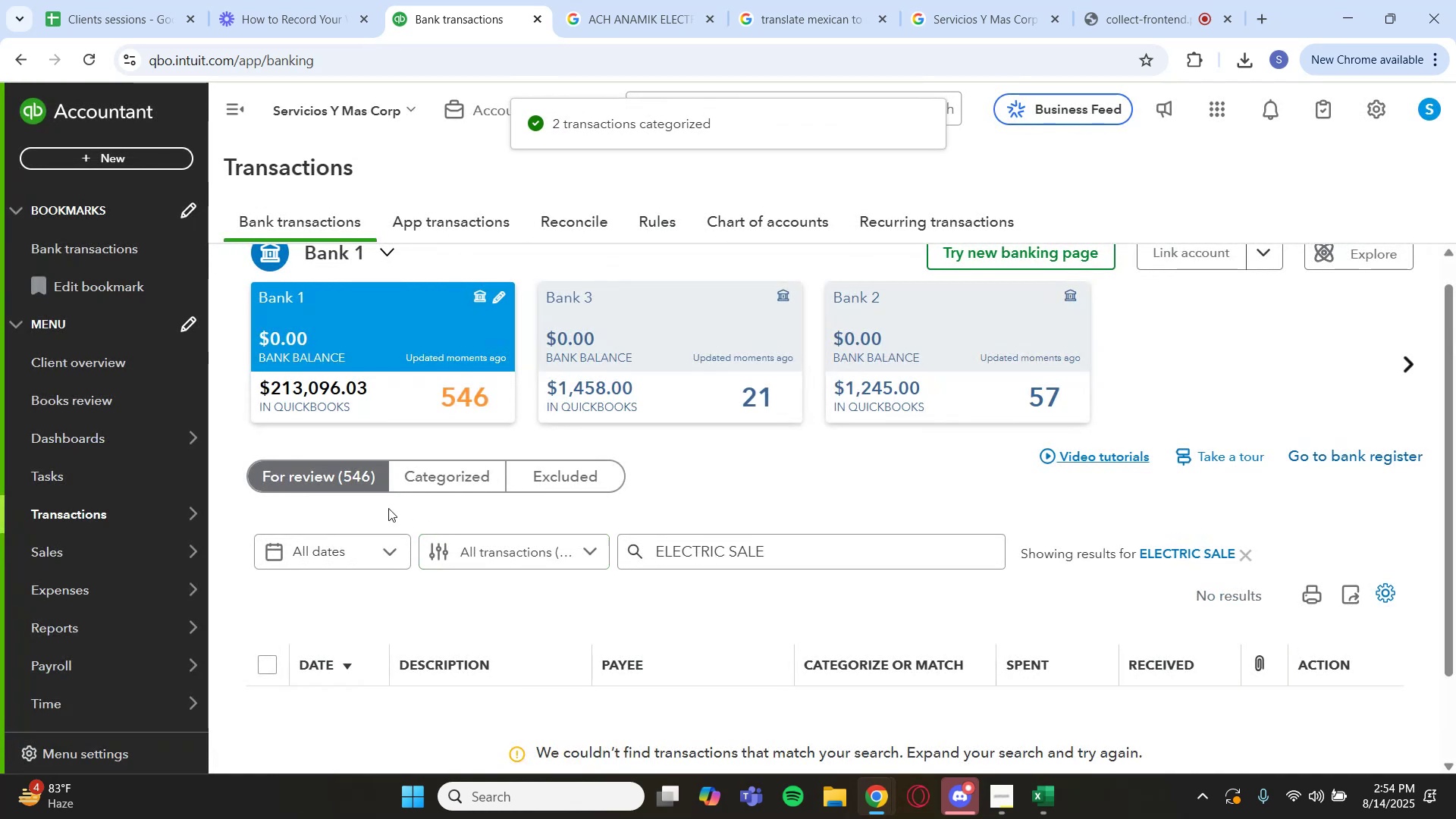 
wait(5.41)
 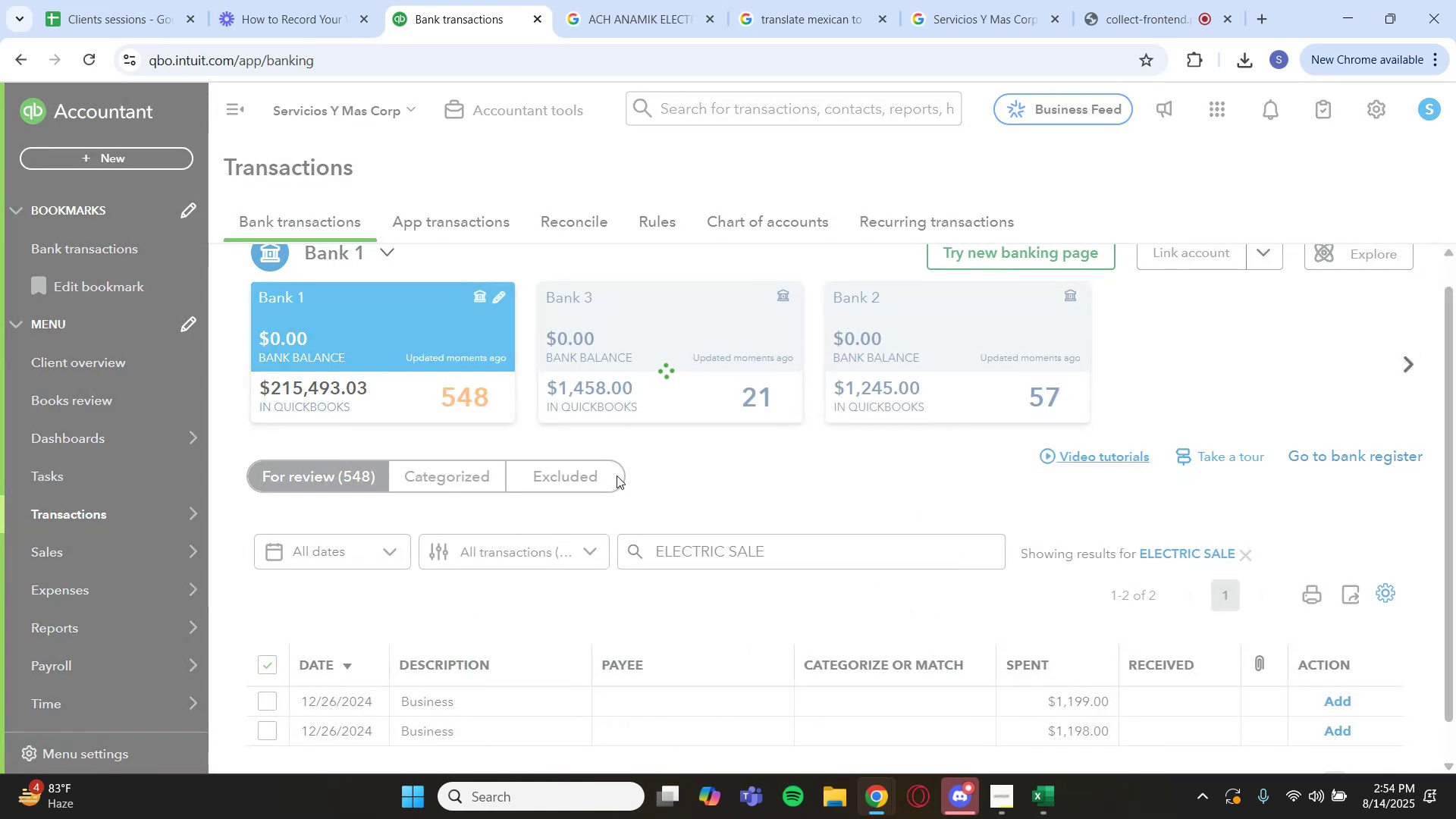 
scroll: coordinate [686, 566], scroll_direction: down, amount: 1.0
 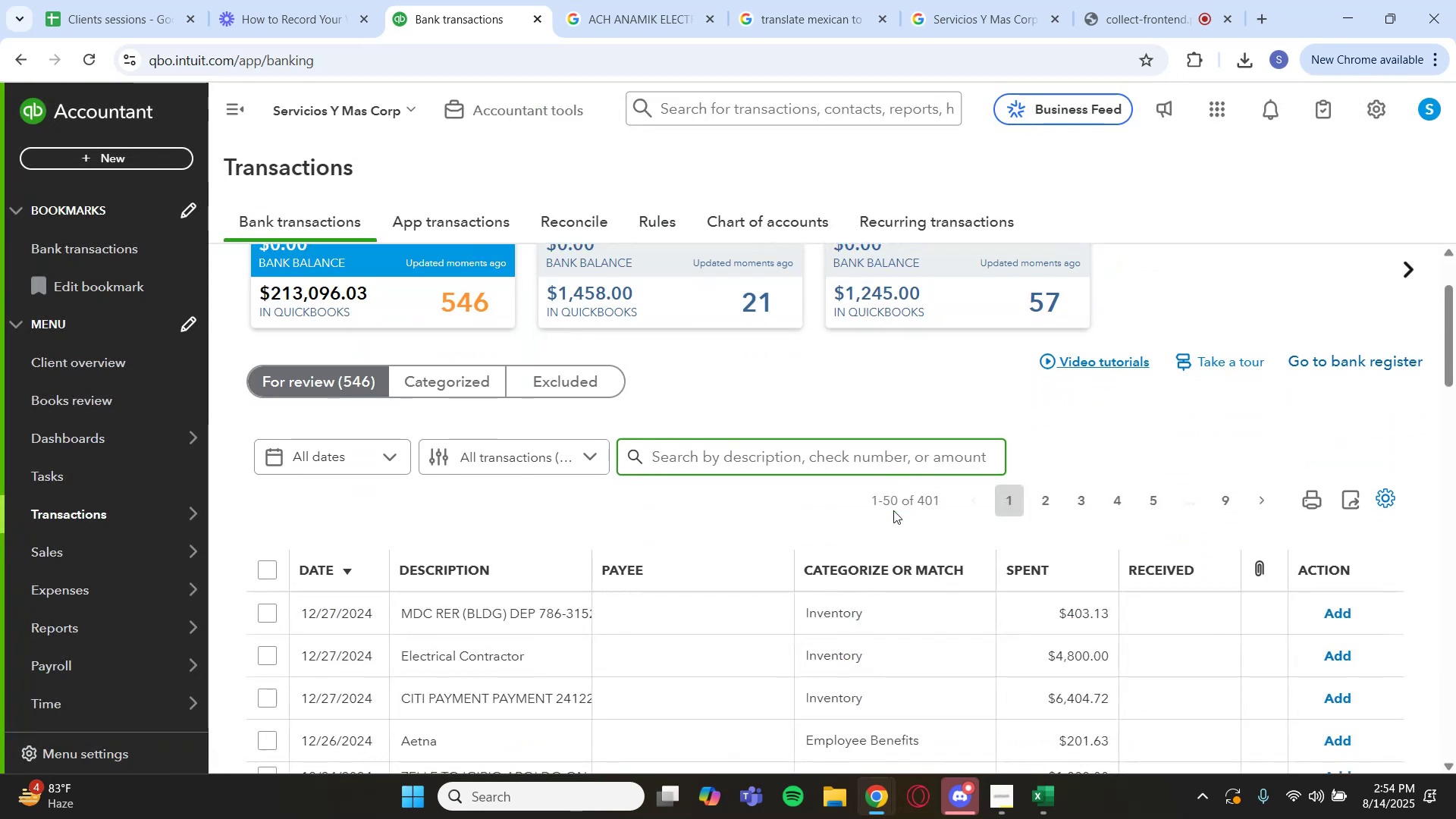 
wait(7.74)
 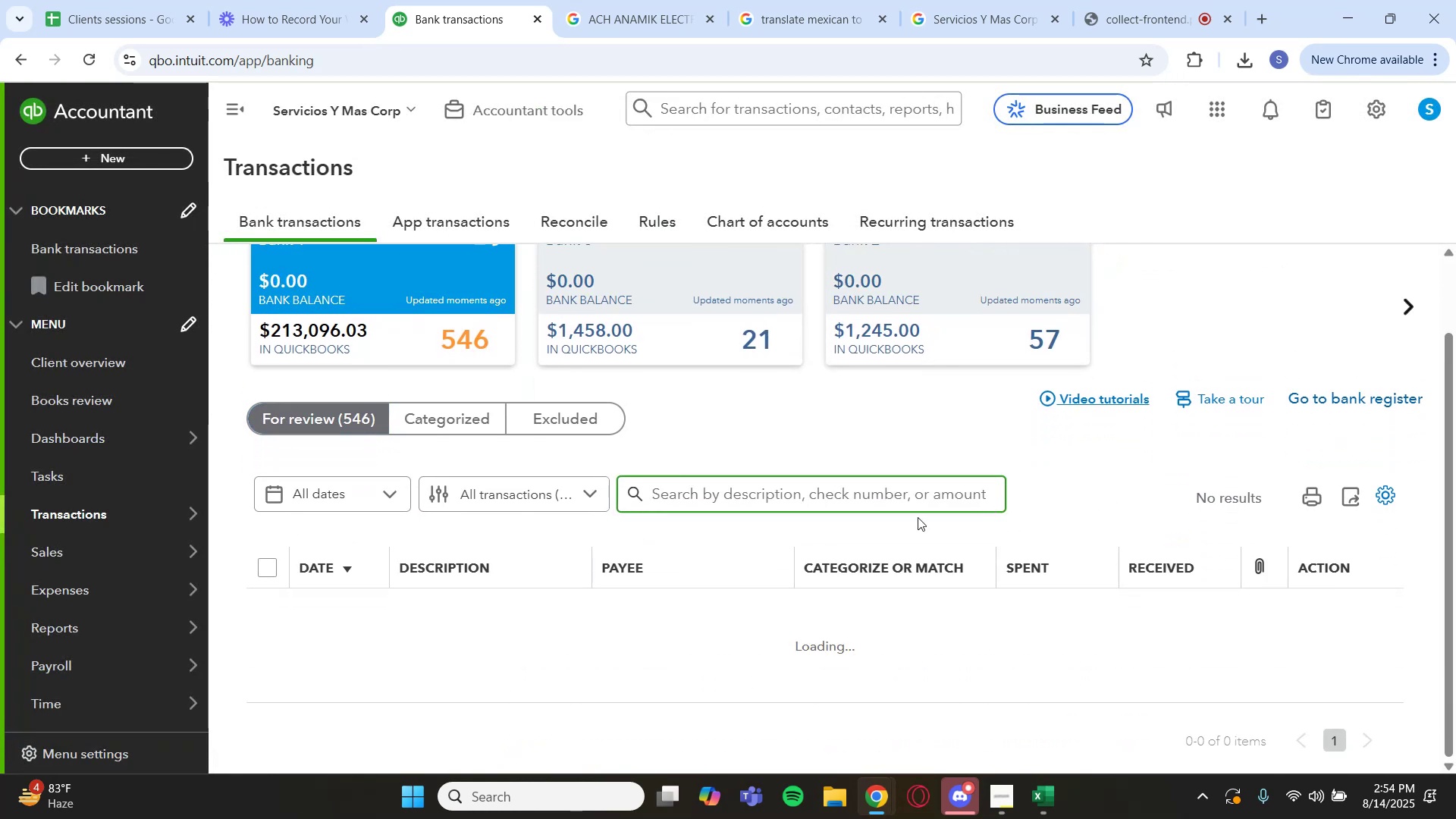 
left_click([669, 654])
 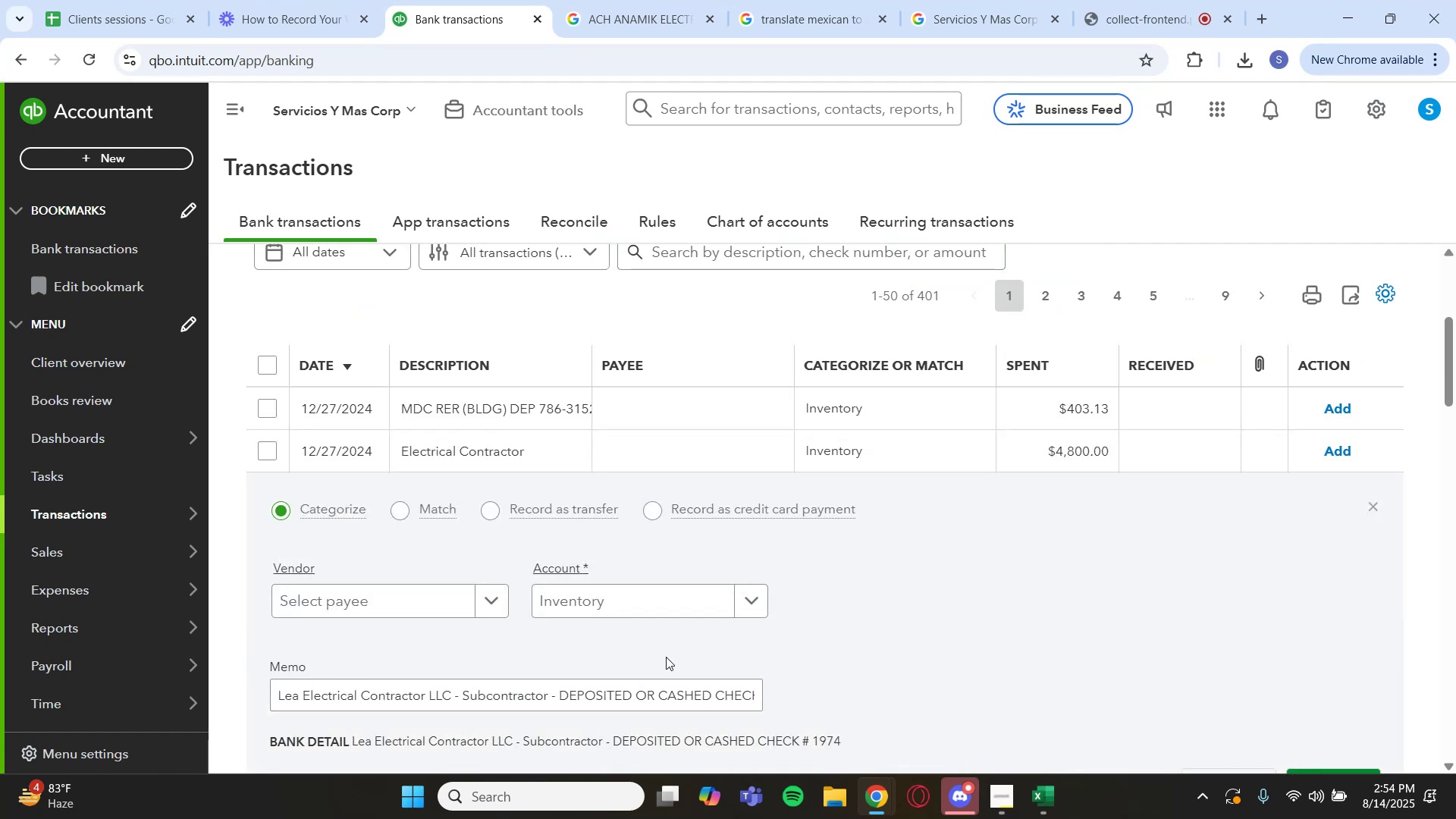 
scroll: coordinate [666, 647], scroll_direction: down, amount: 1.0
 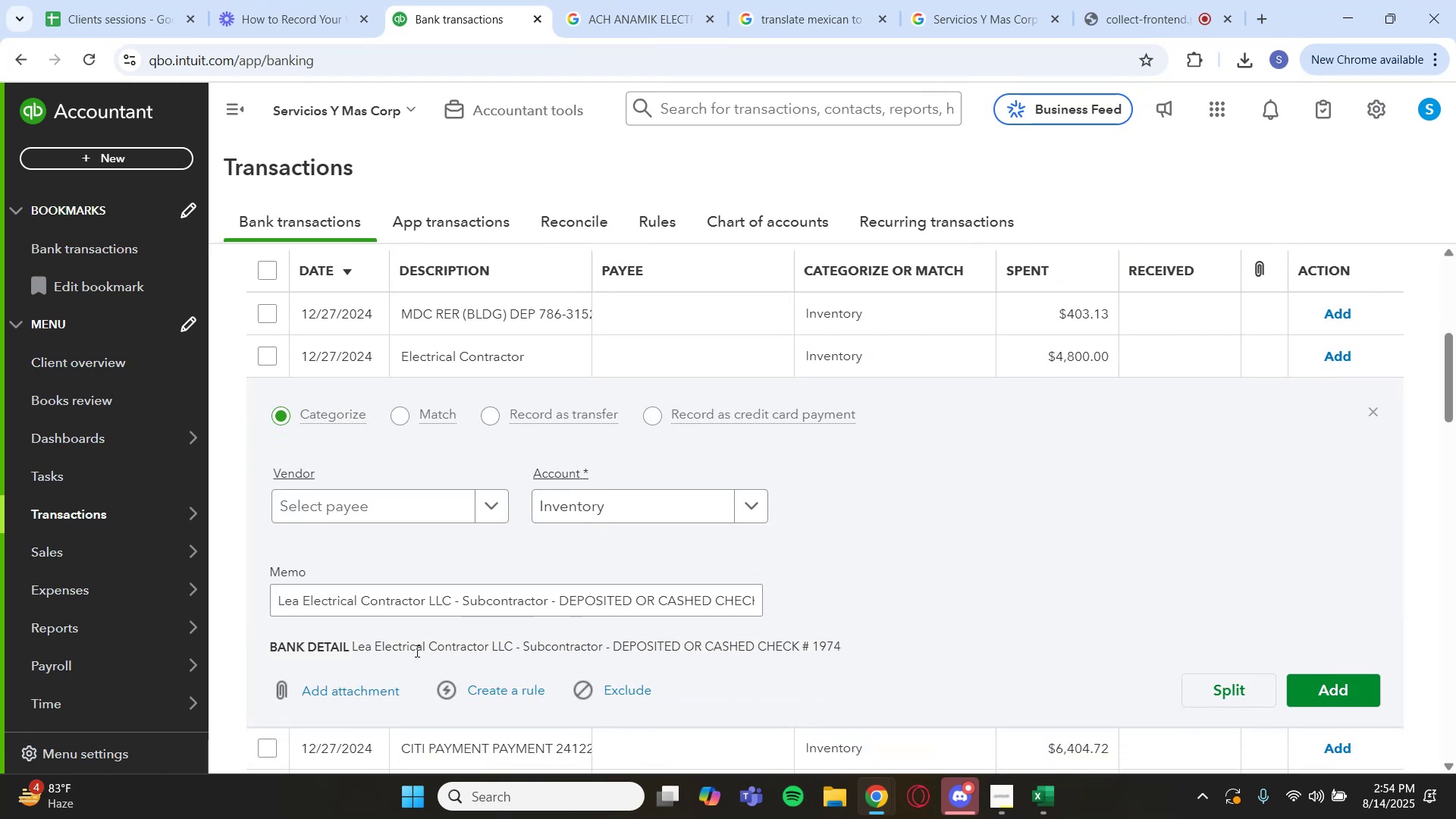 
left_click_drag(start_coordinate=[351, 646], to_coordinate=[511, 648])
 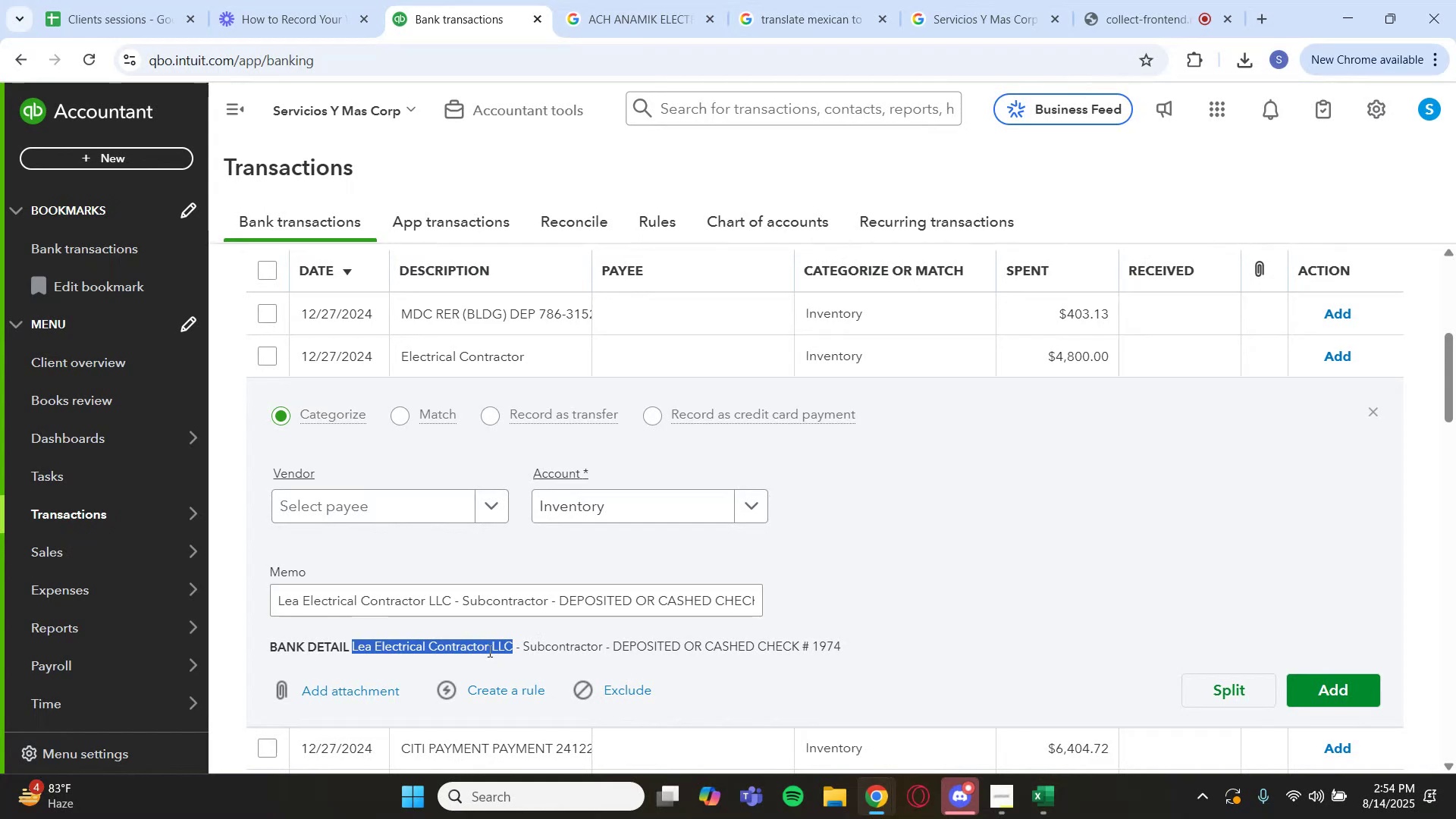 
left_click([486, 662])
 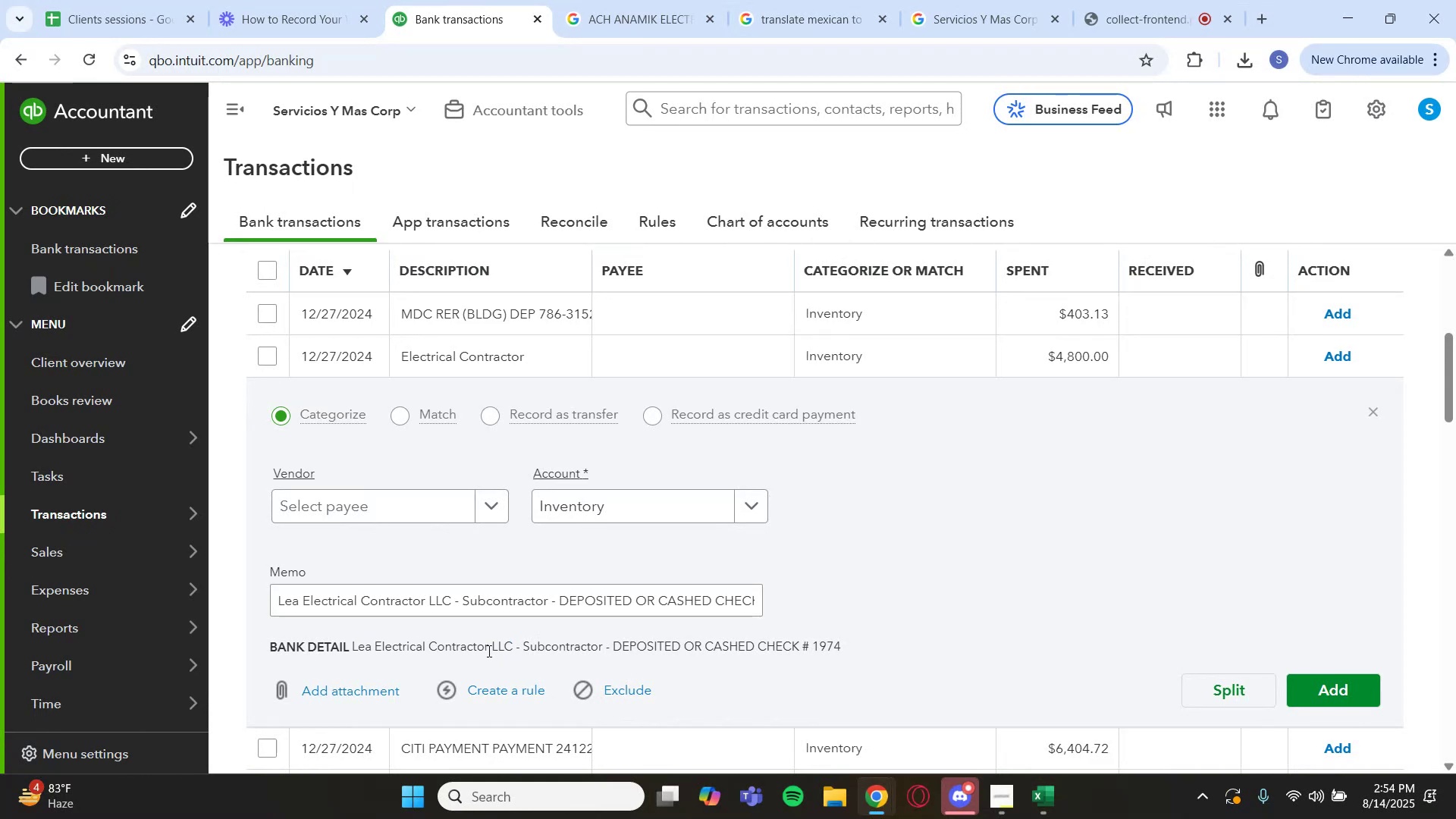 
left_click_drag(start_coordinate=[488, 649], to_coordinate=[377, 647])
 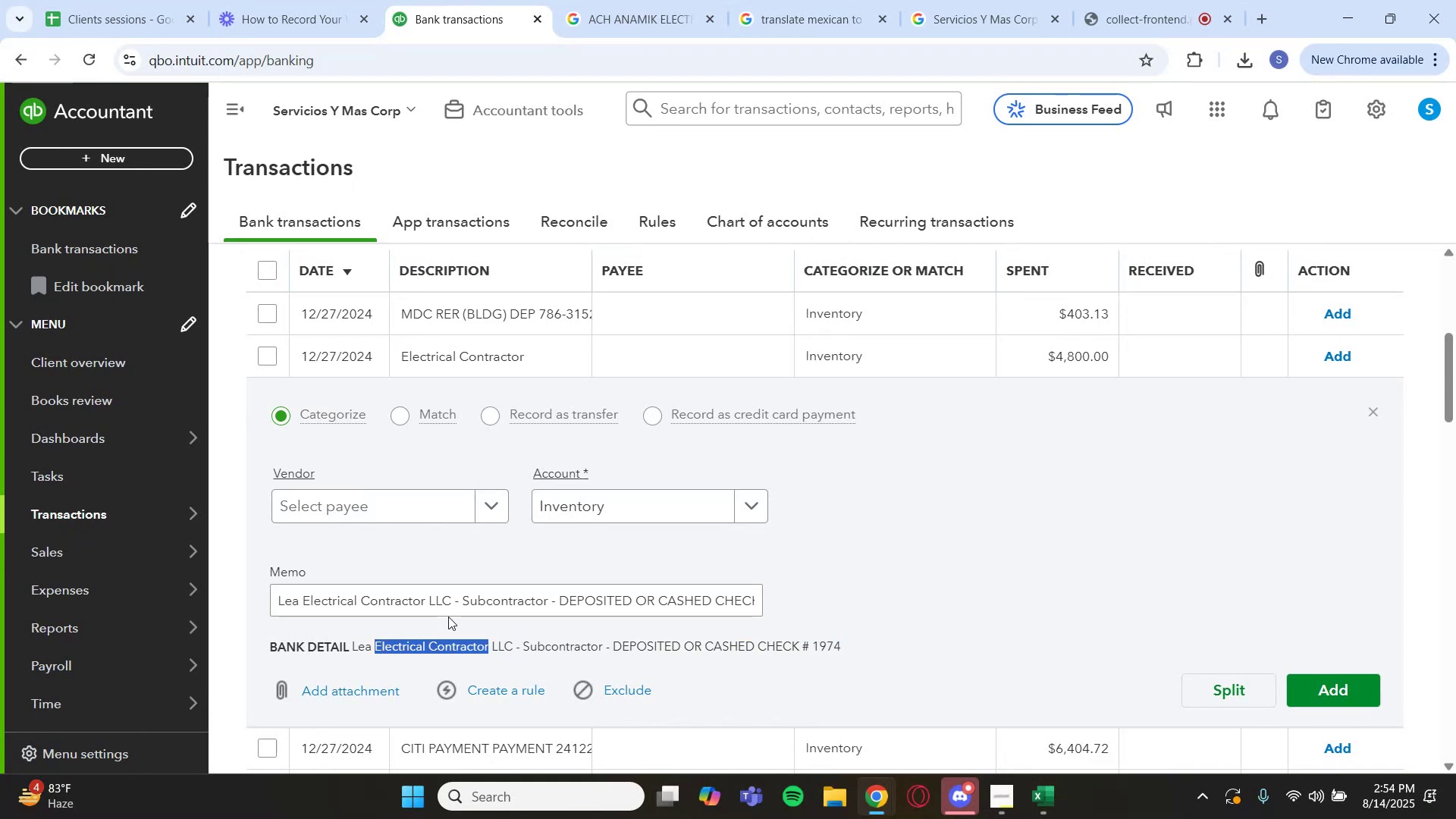 
key(Control+C)
 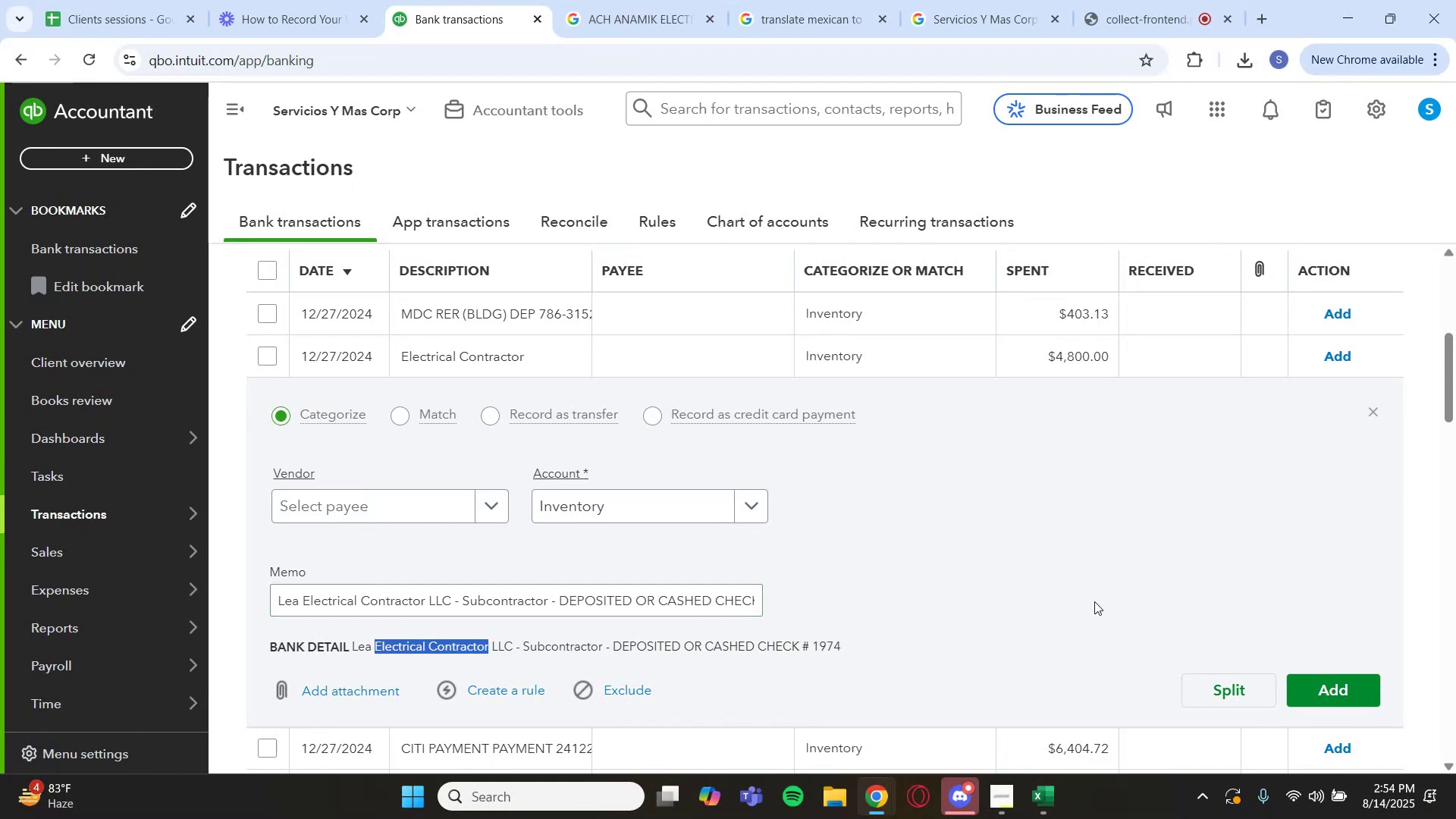 
scroll: coordinate [1222, 312], scroll_direction: up, amount: 2.0
 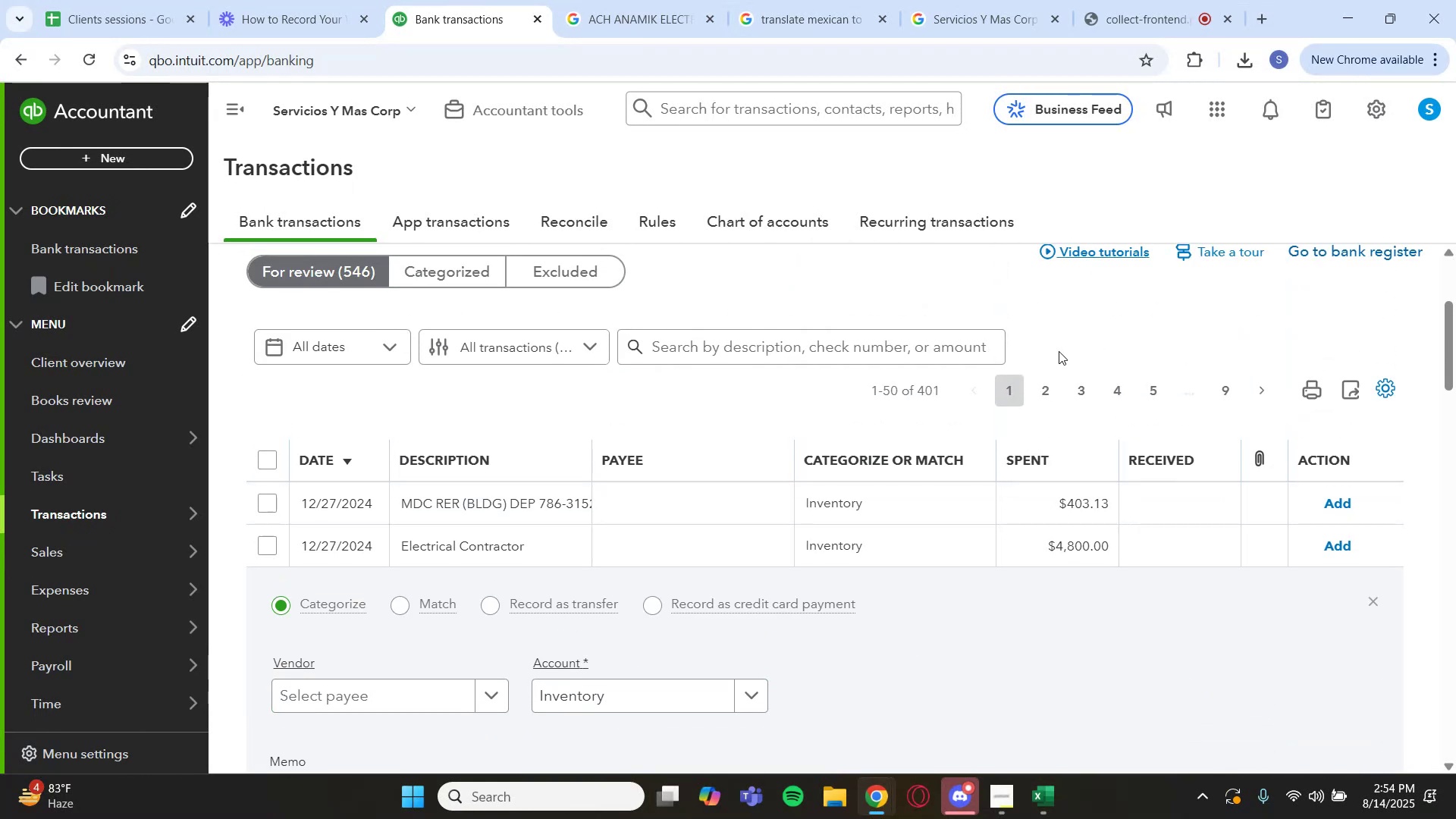 
left_click([943, 350])
 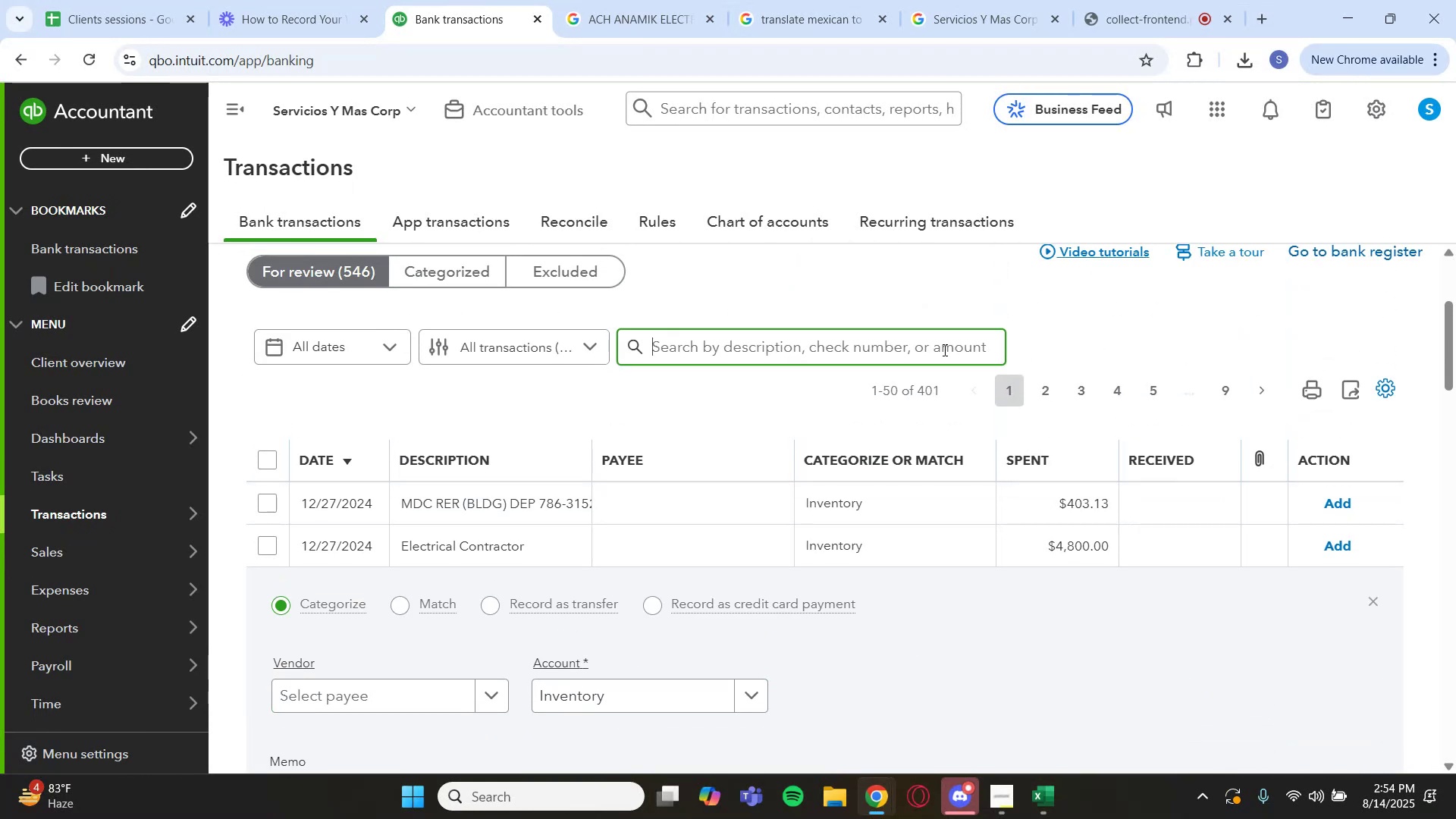 
key(Control+V)
 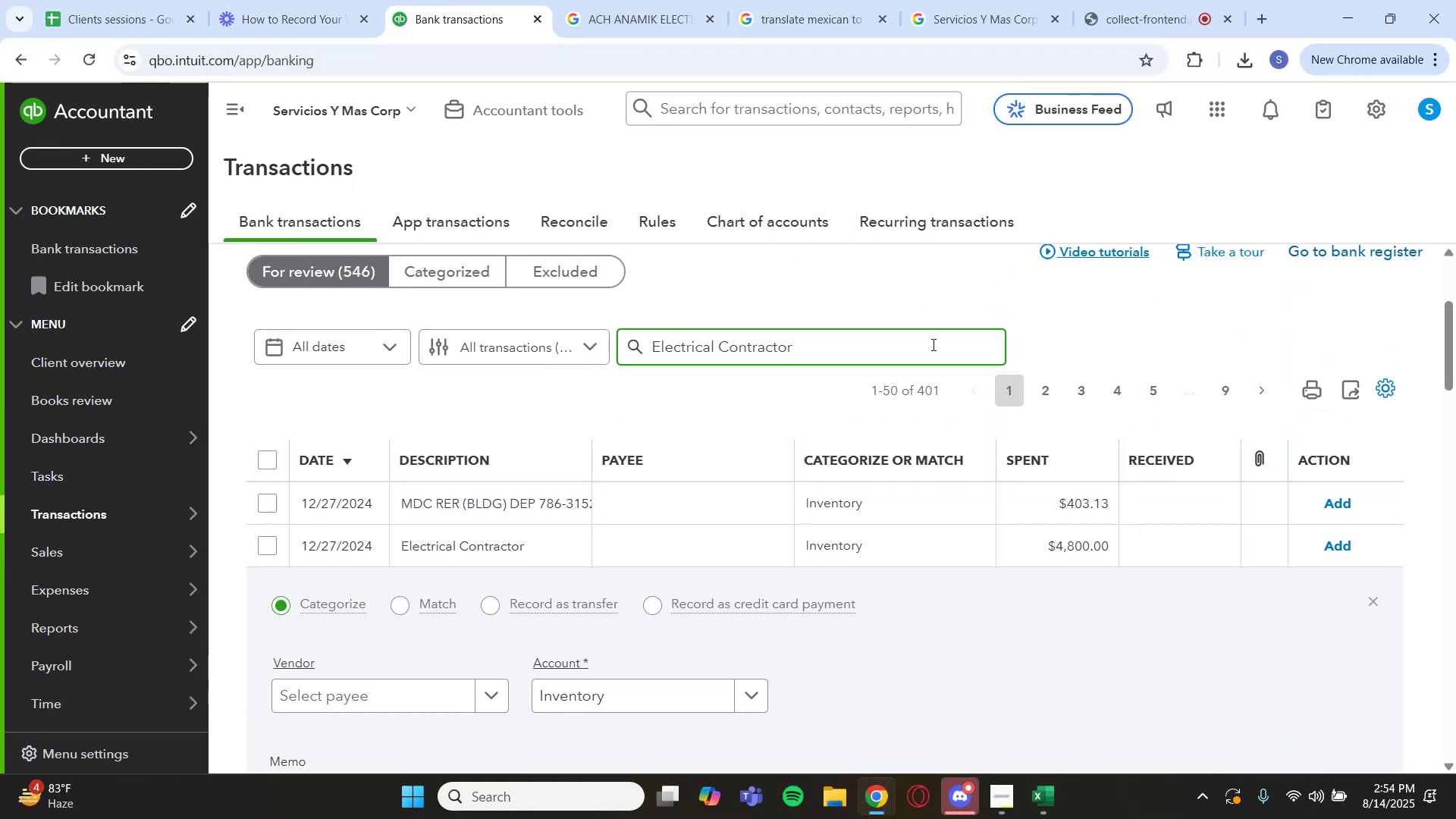 
key(Enter)
 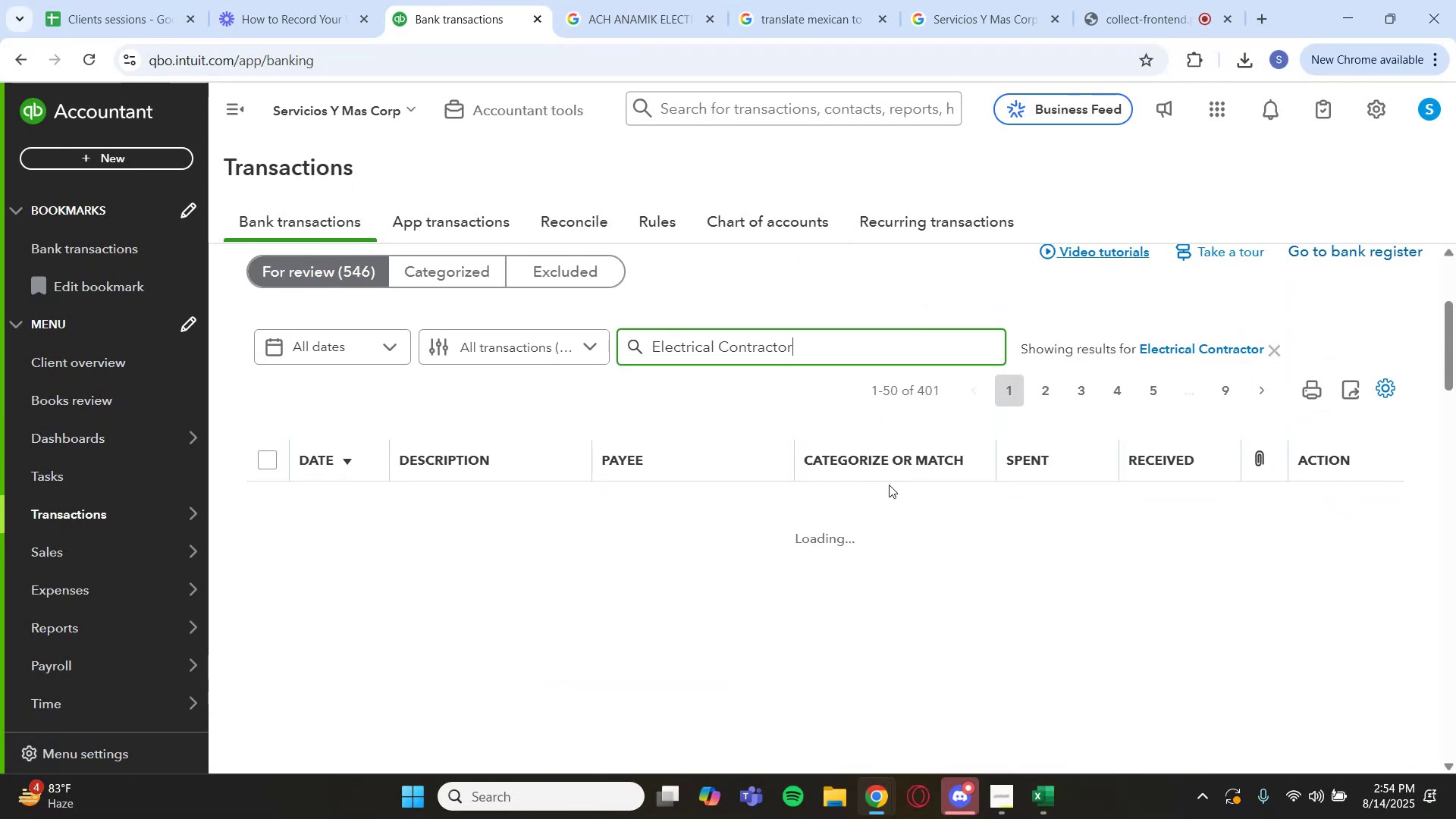 
scroll: coordinate [855, 497], scroll_direction: down, amount: 2.0
 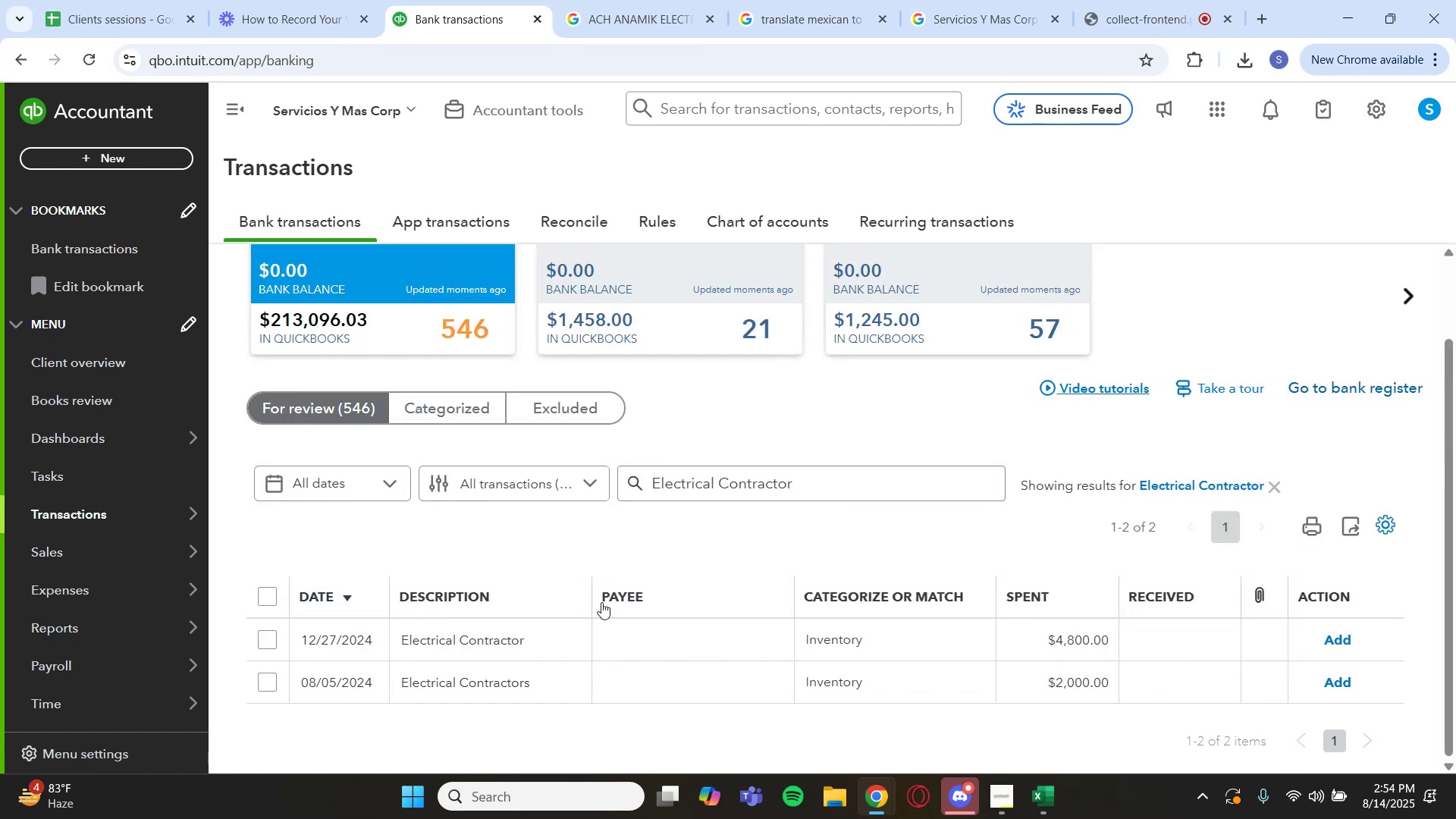 
left_click([513, 668])
 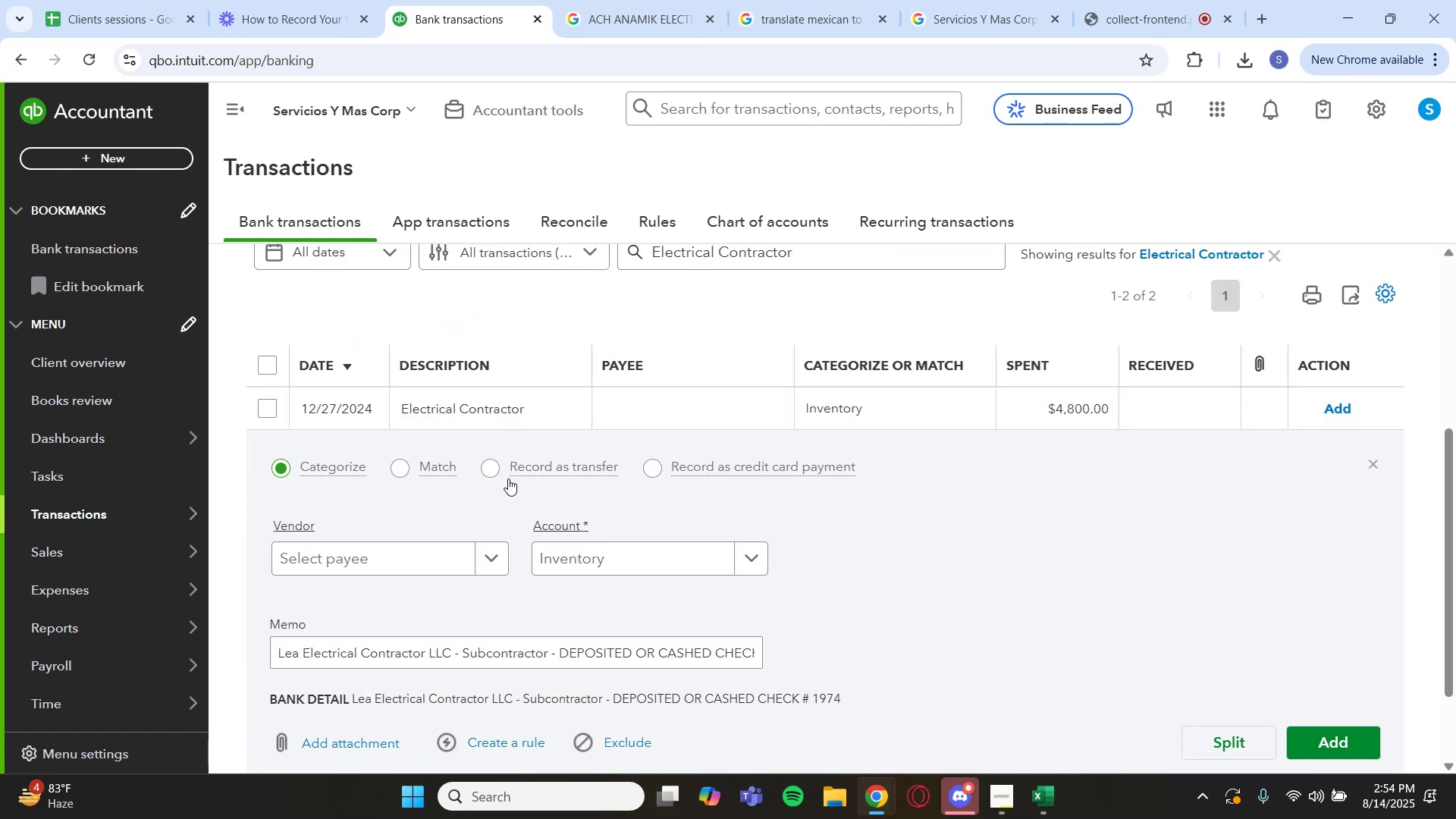 
wait(6.59)
 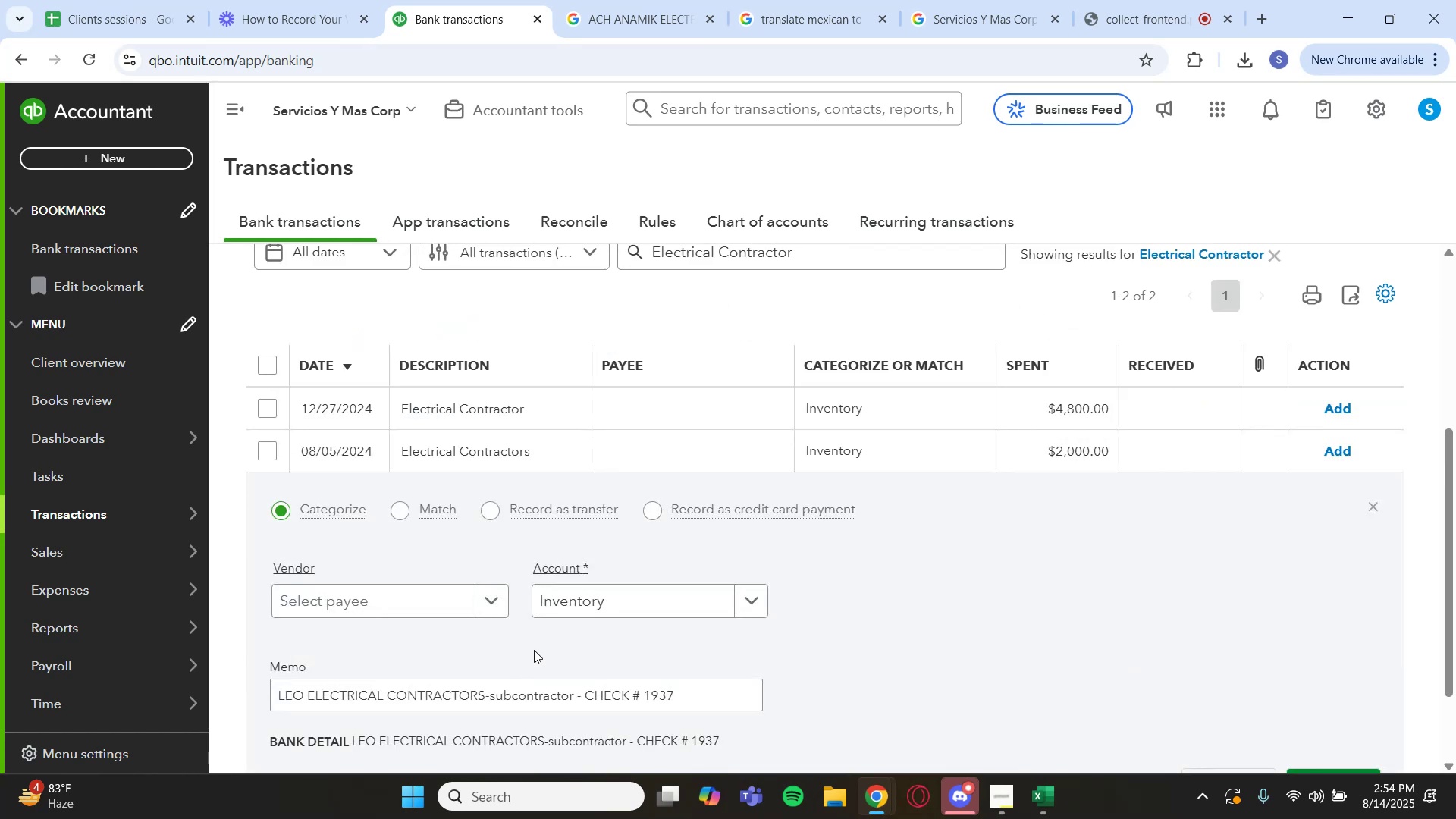 
left_click_drag(start_coordinate=[352, 698], to_coordinate=[513, 703])
 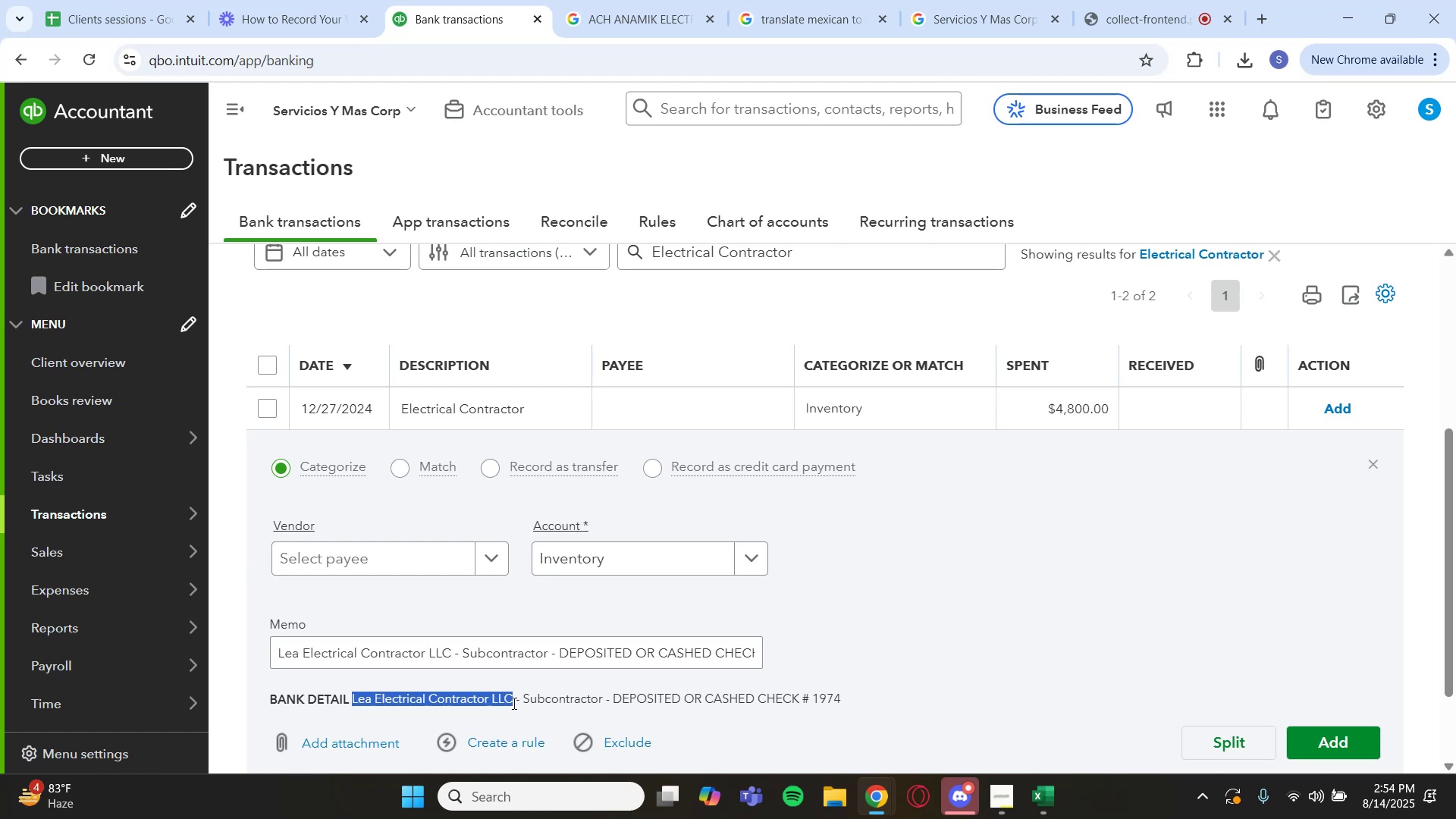 
key(Control+C)
 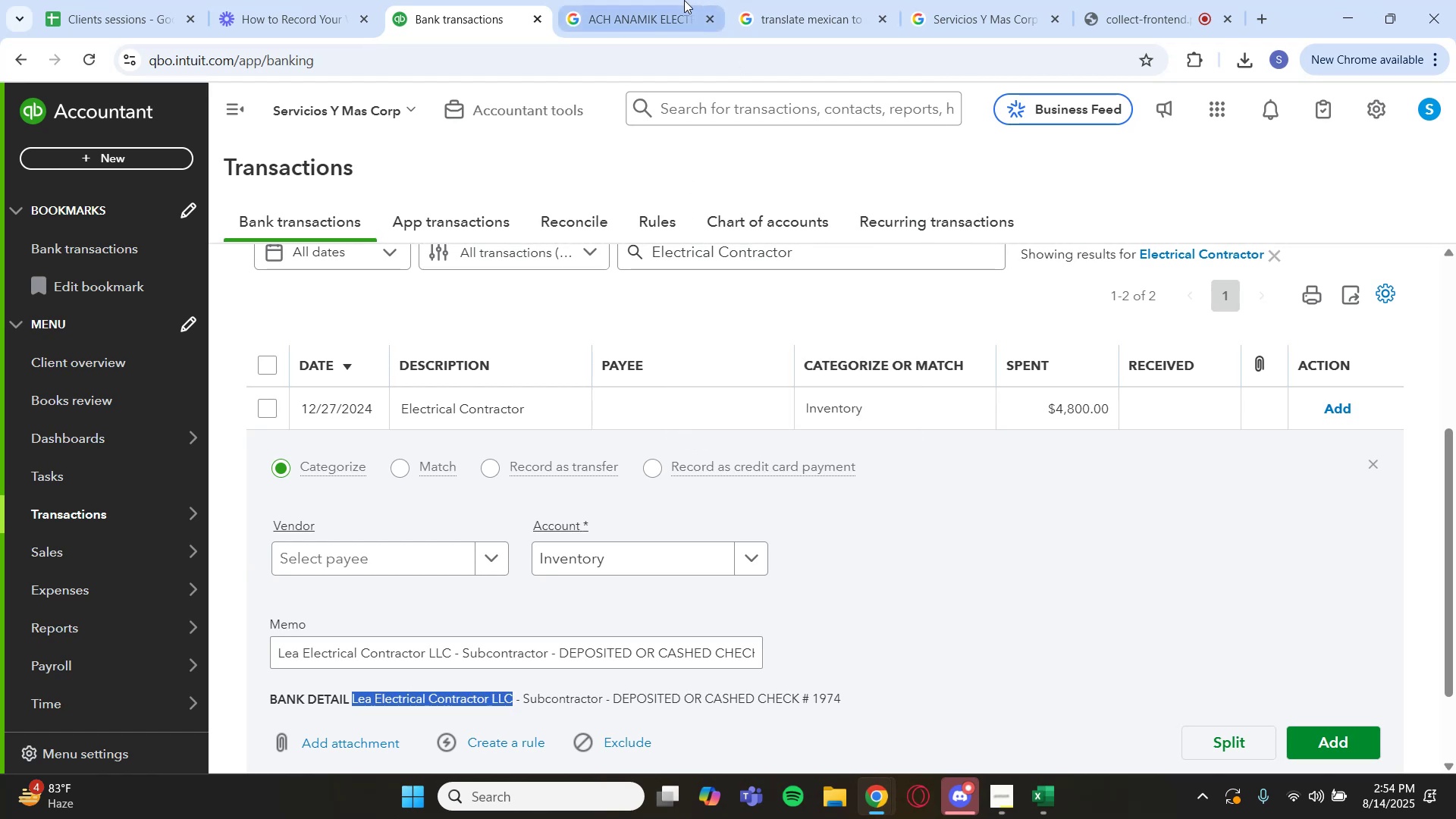 
left_click([670, 0])
 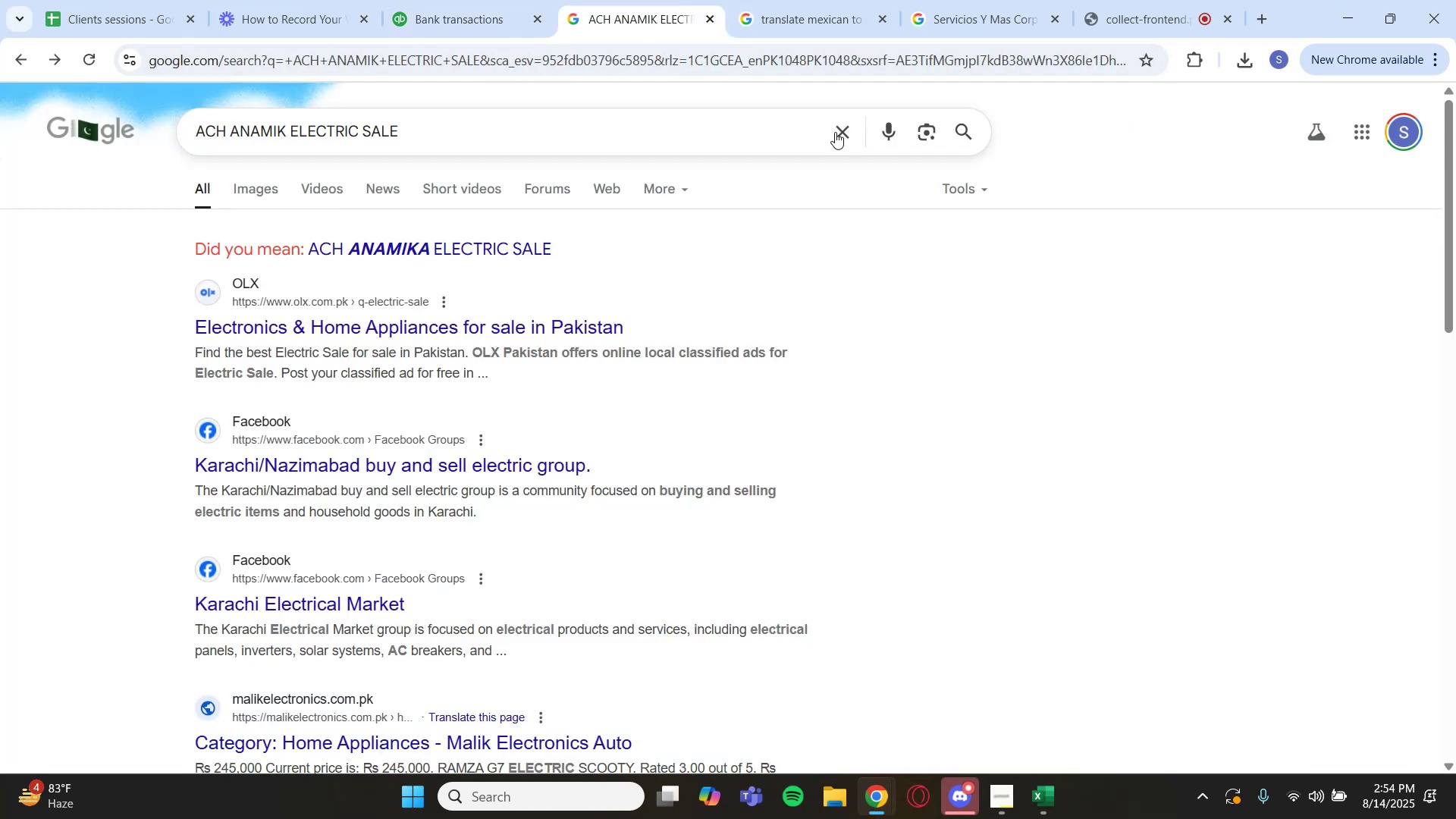 
key(Control+V)
 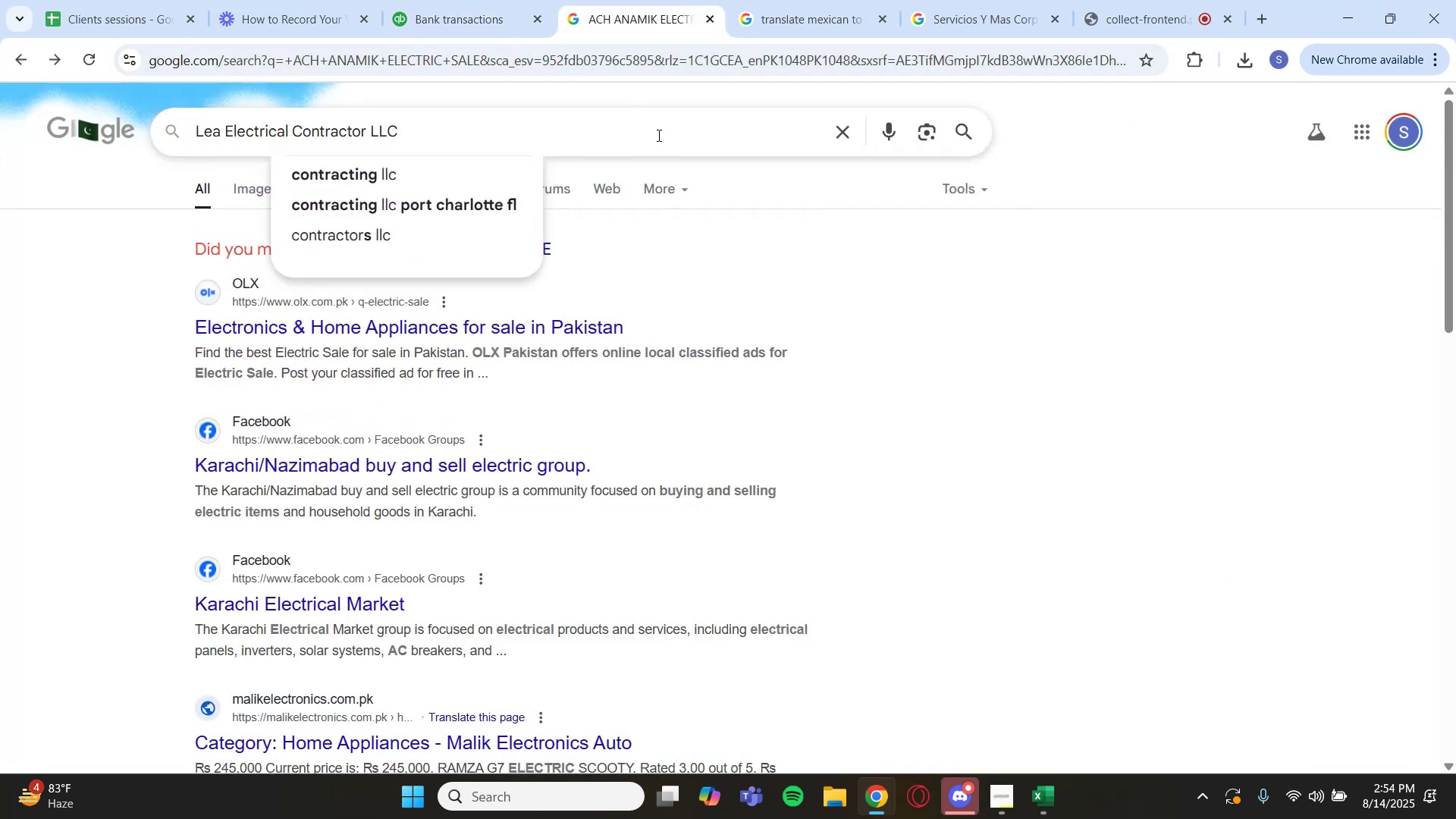 
key(Enter)
 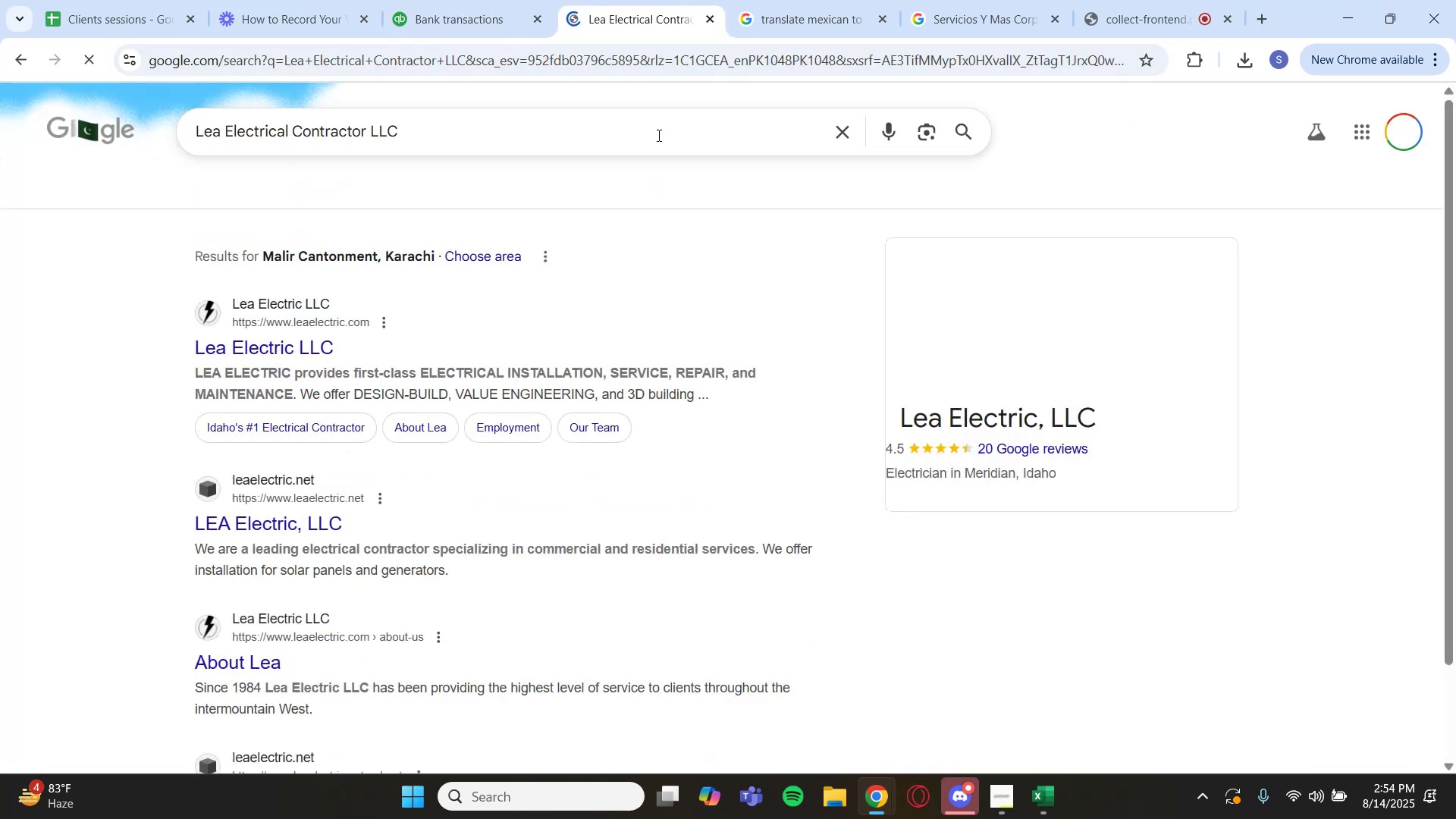 
mouse_move([573, 248])
 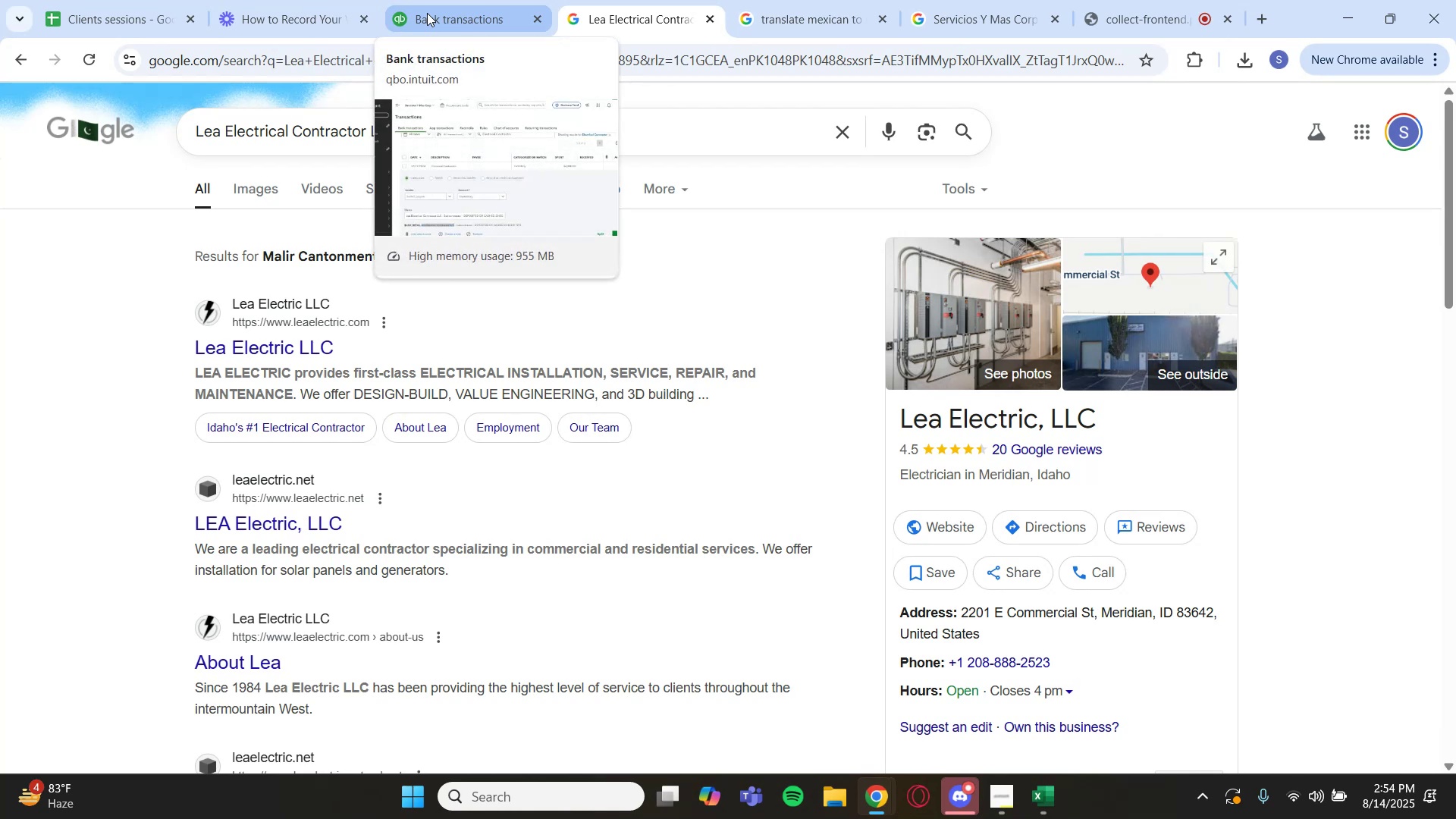 
left_click([427, 13])
 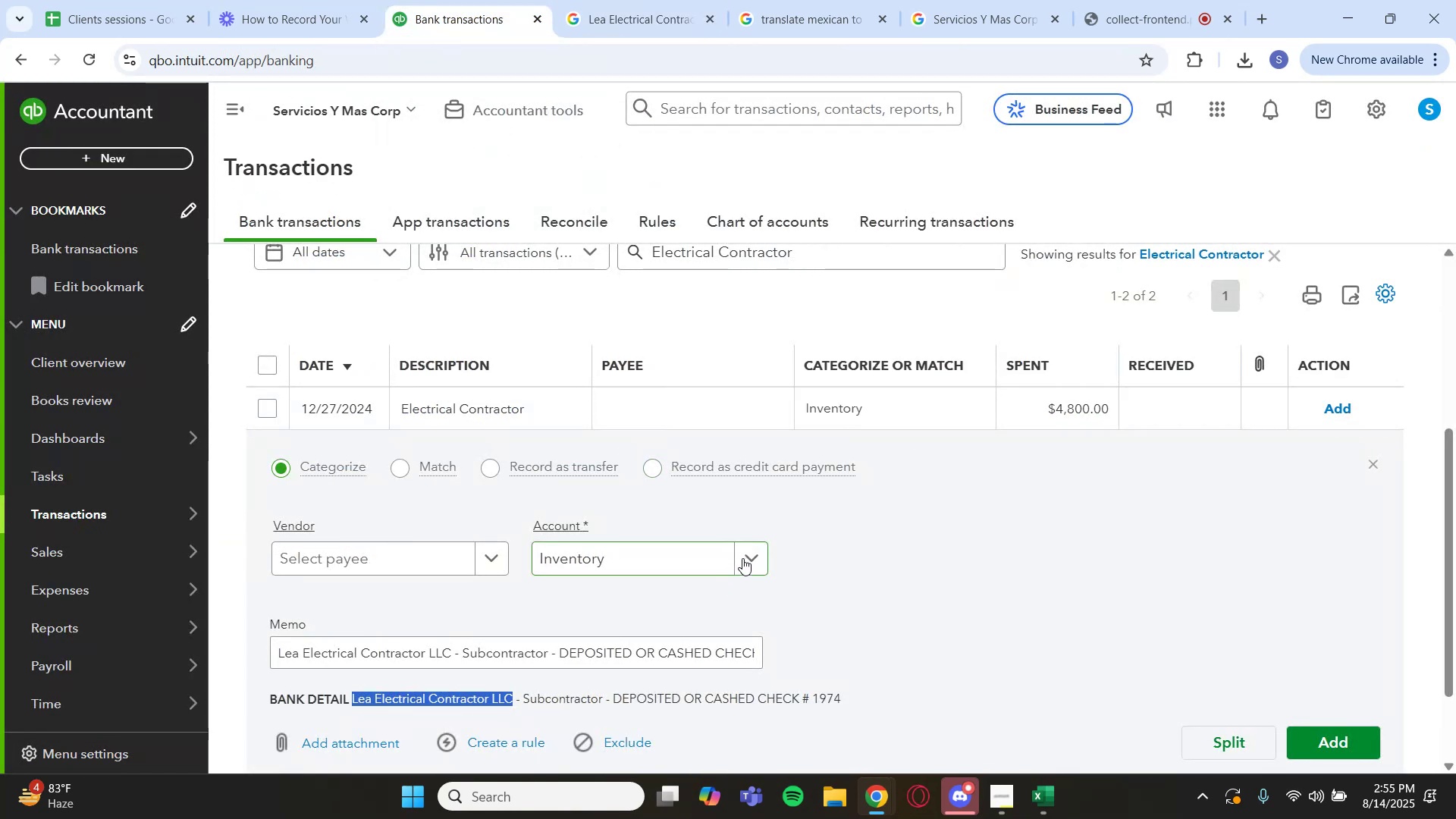 
wait(6.13)
 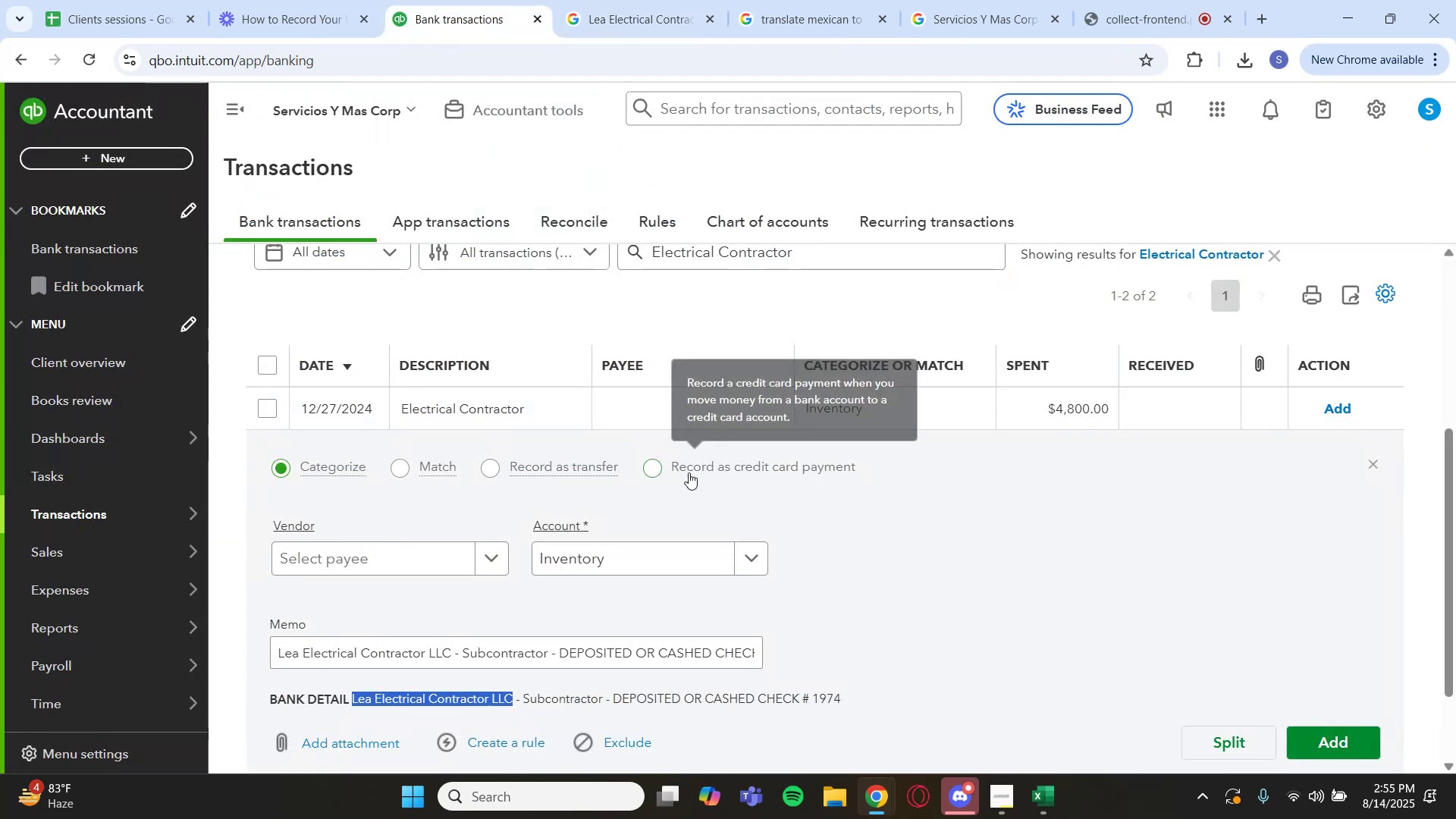 
left_click([742, 557])
 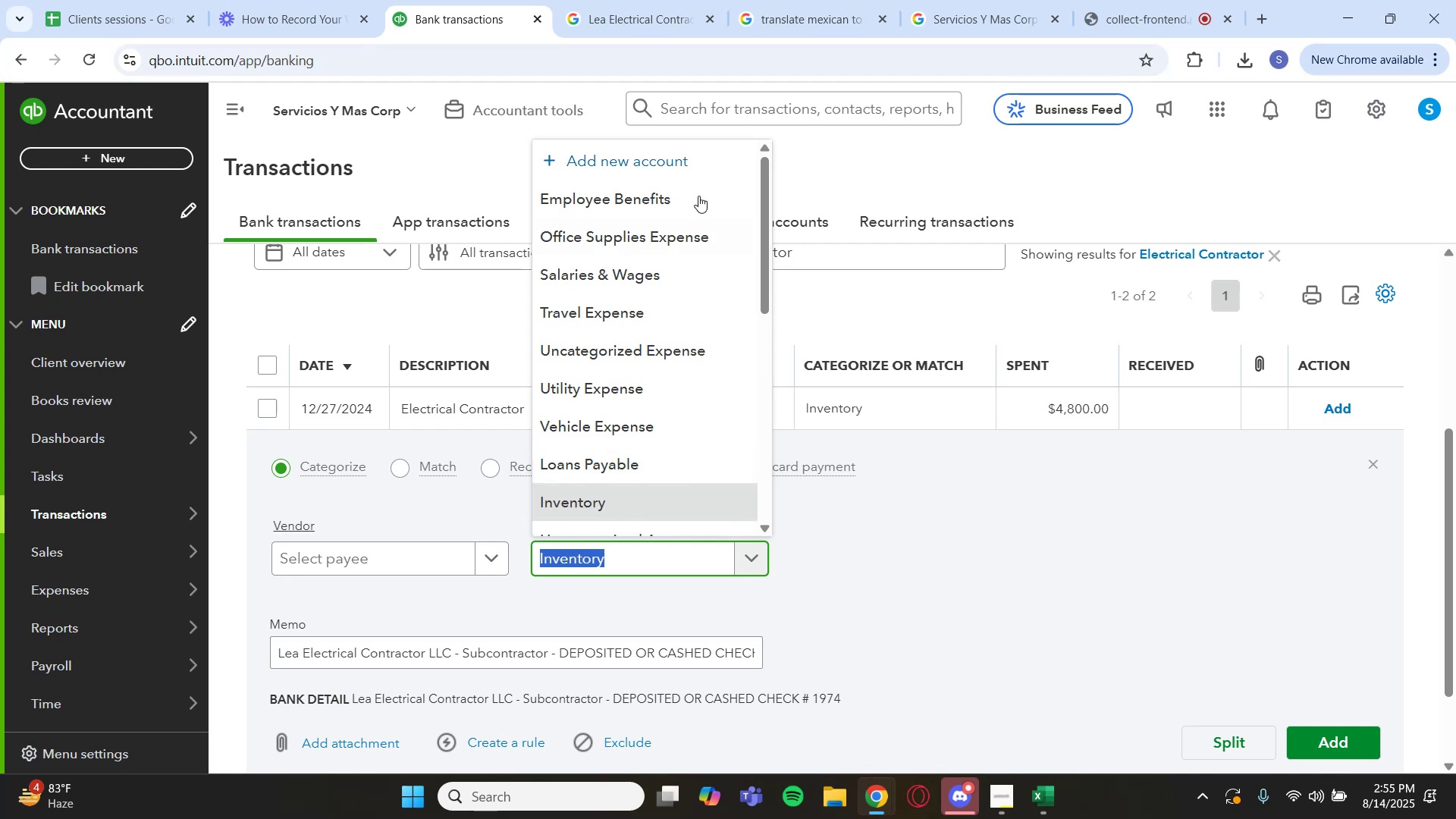 
left_click([692, 158])
 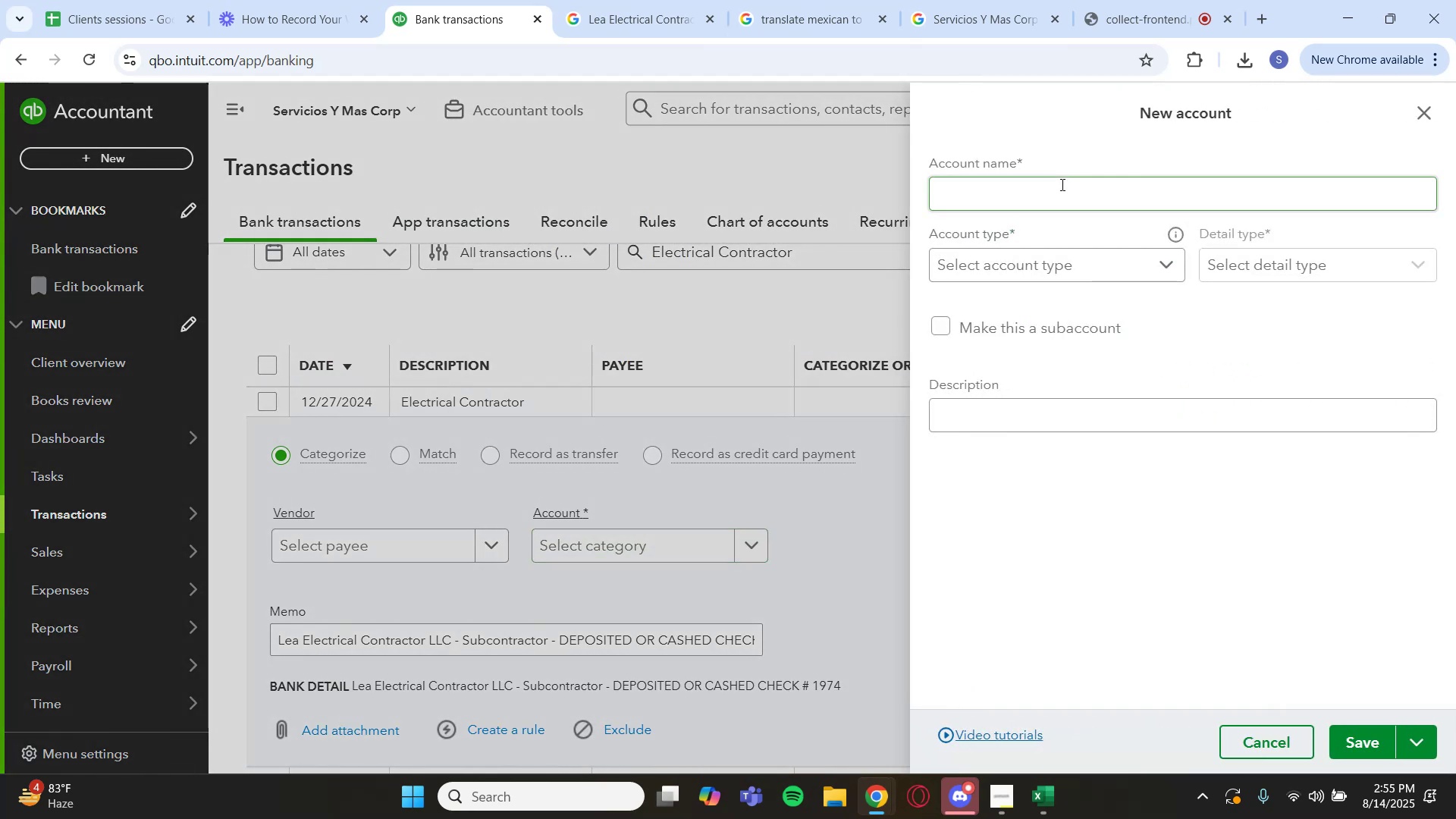 
type(Maintainance )
 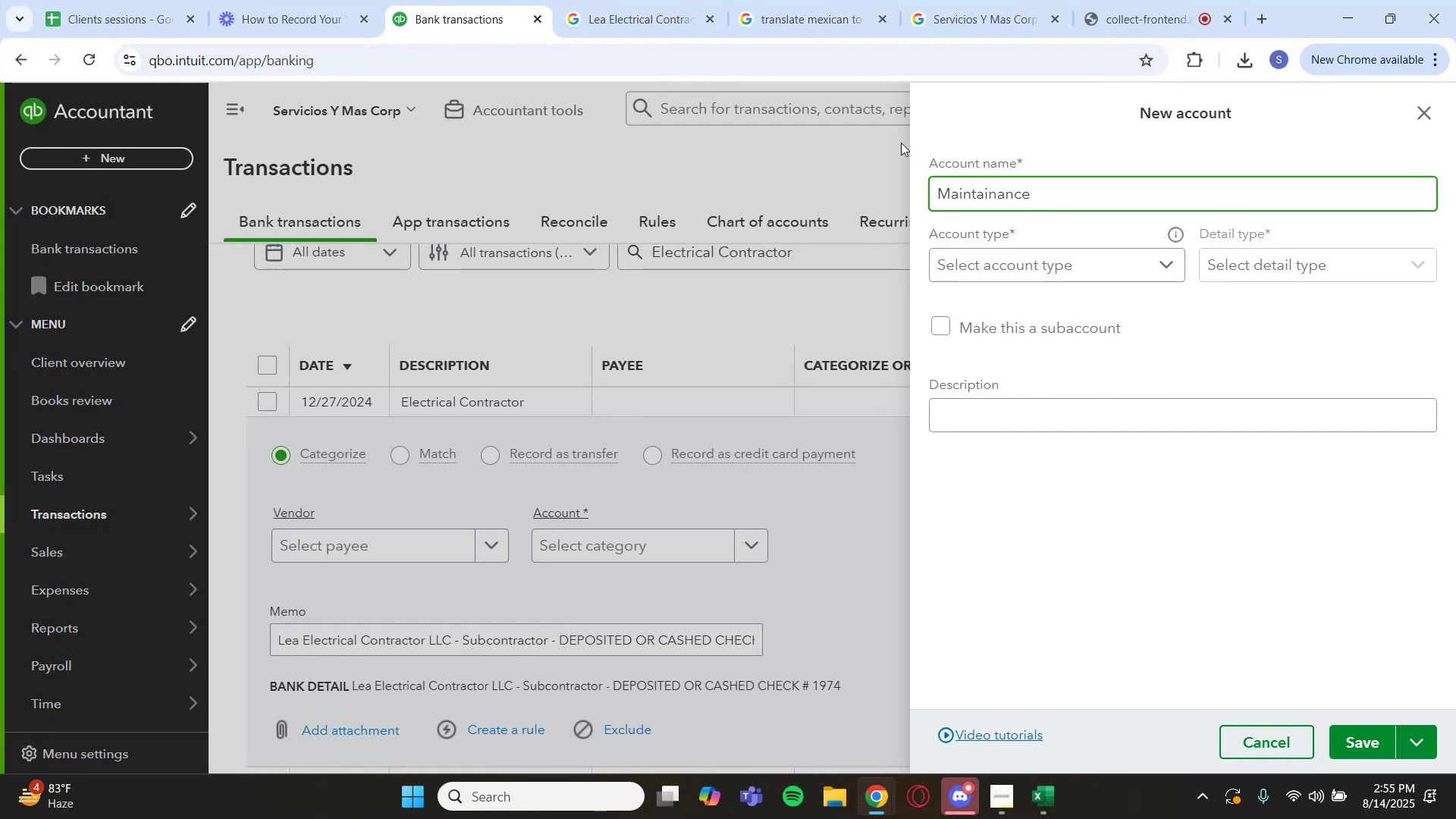 
left_click_drag(start_coordinate=[1075, 195], to_coordinate=[977, 201])
 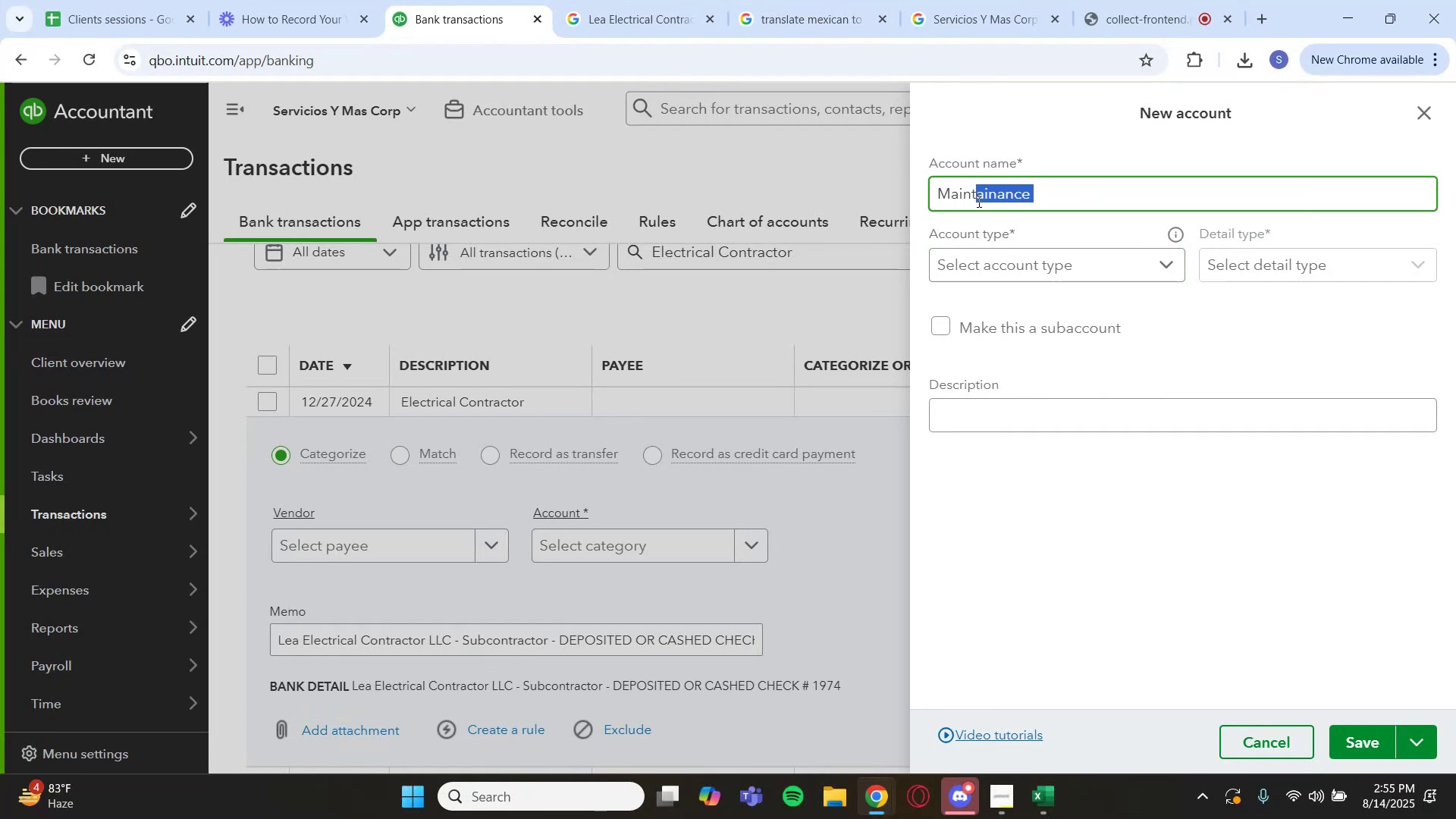 
type(enance Costs)
key(Backspace)
 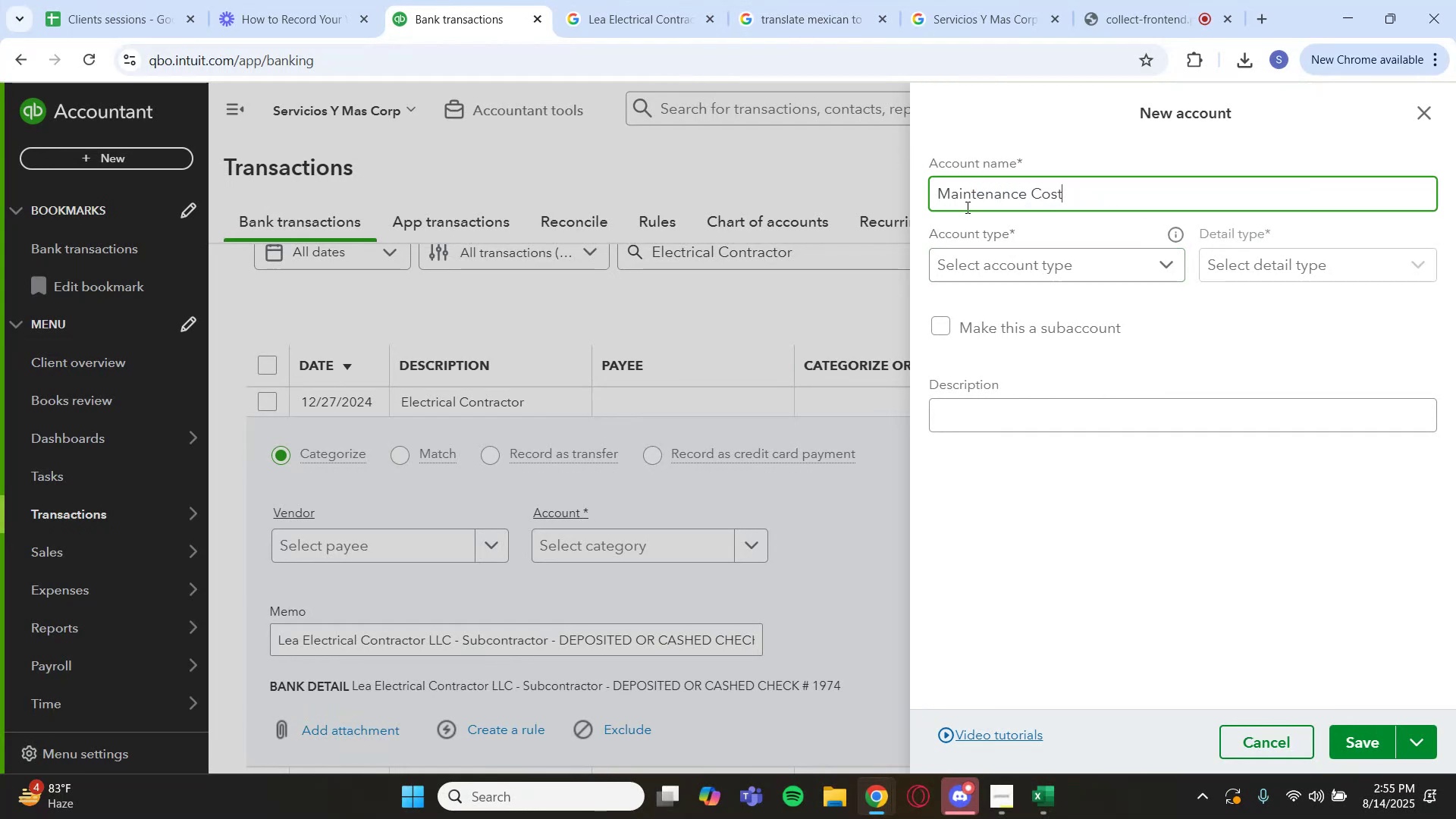 
left_click([1117, 253])
 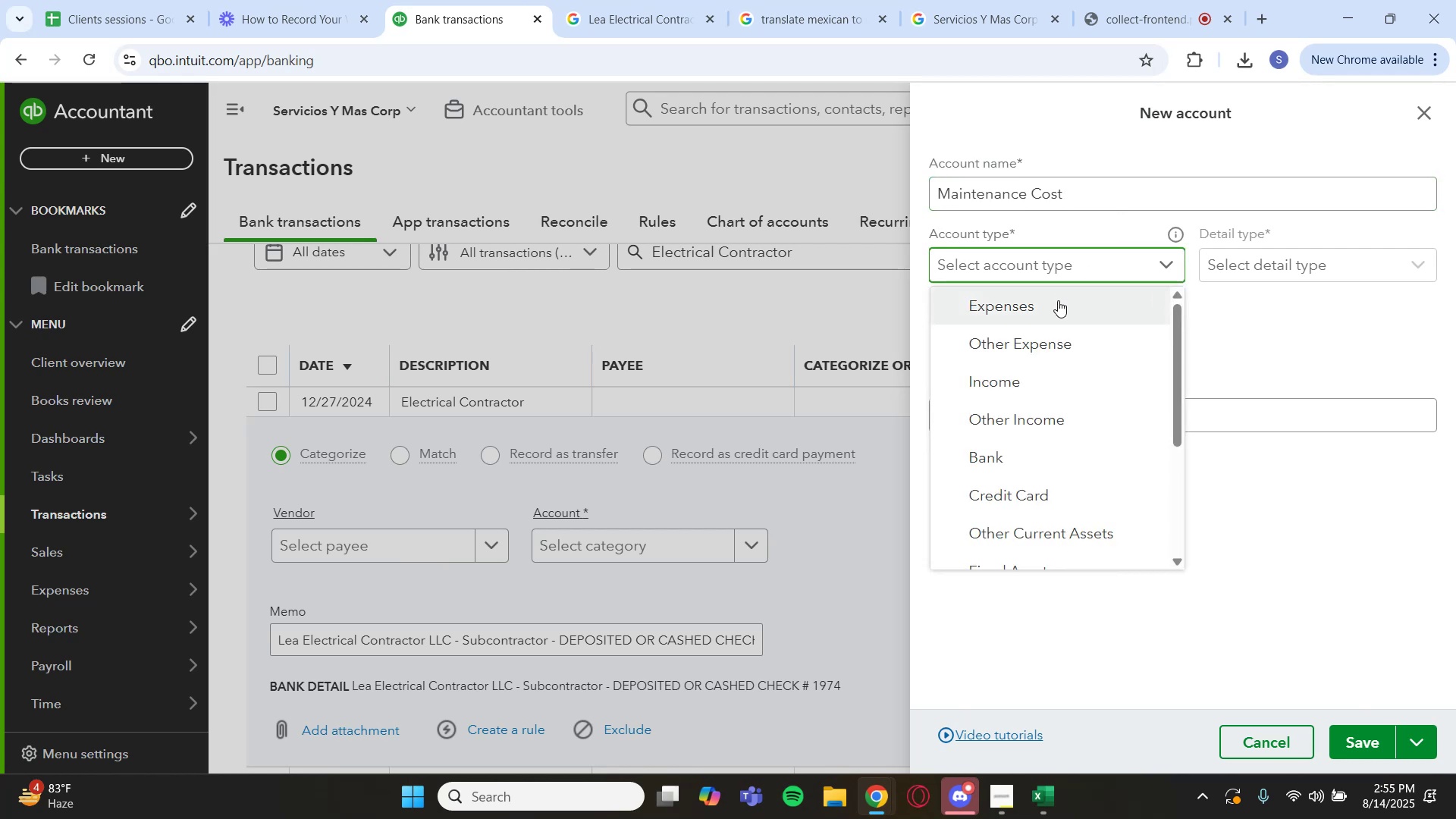 
left_click([1058, 302])
 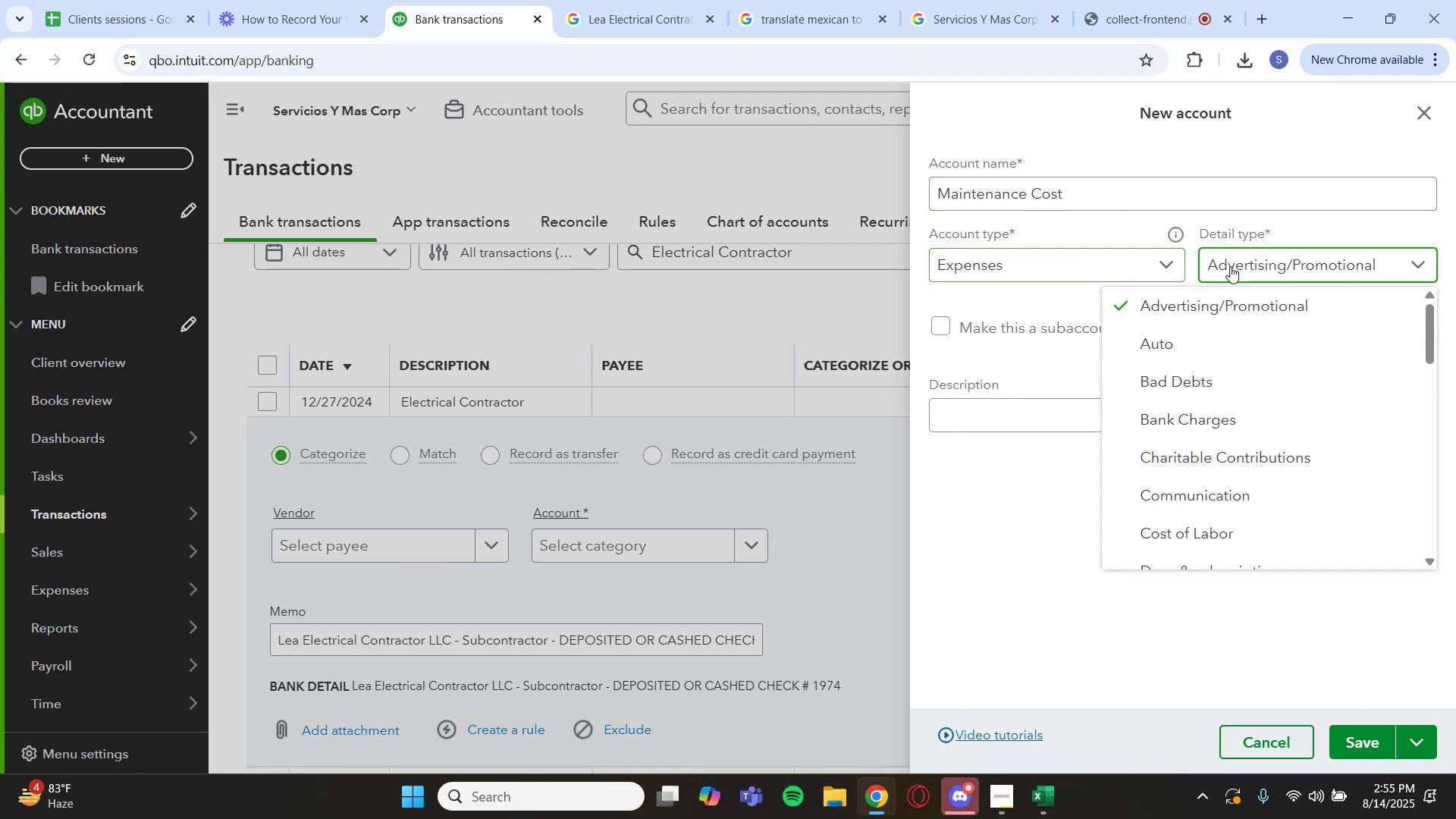 
scroll: coordinate [1257, 423], scroll_direction: down, amount: 9.0
 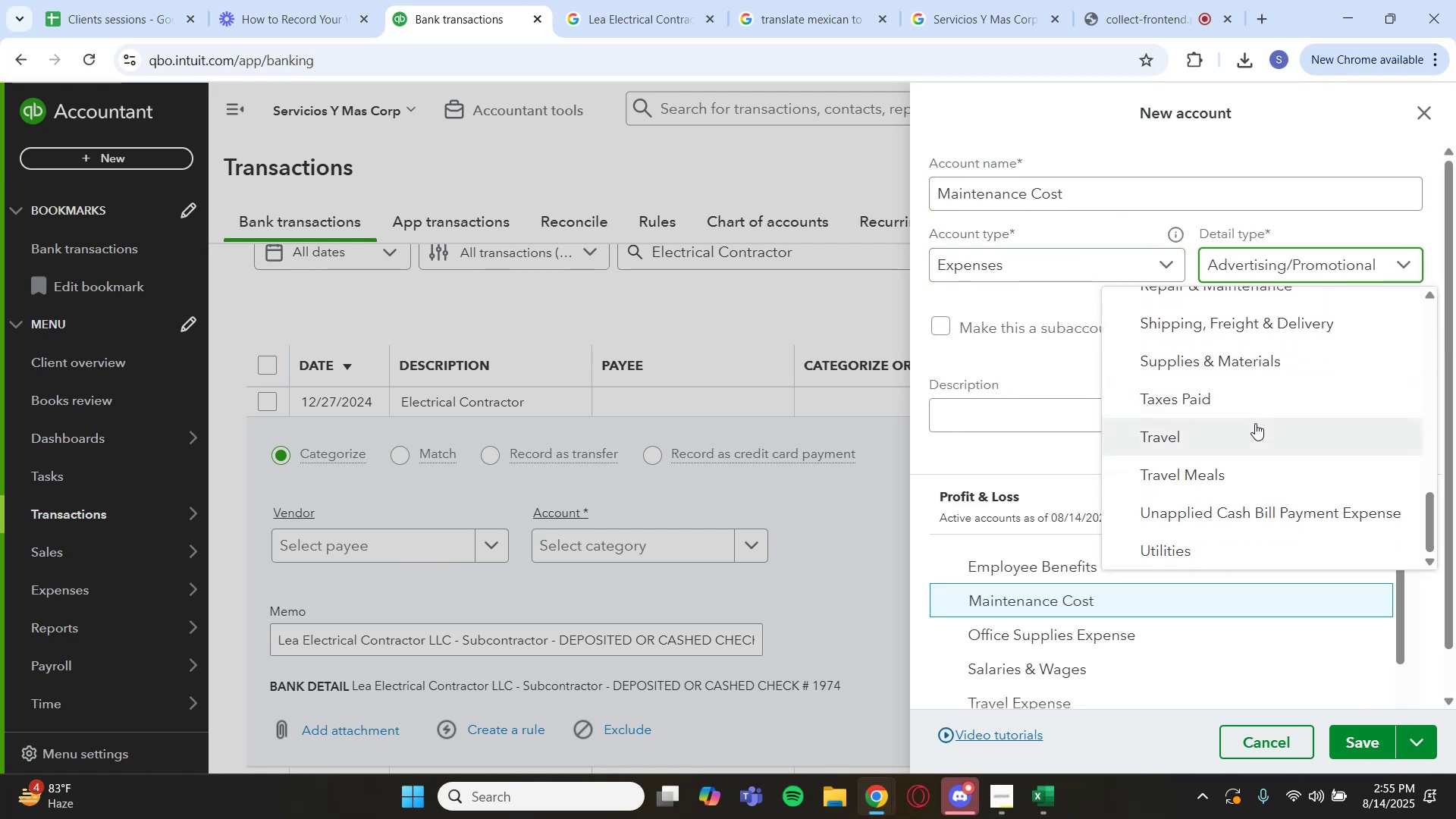 
scroll: coordinate [1255, 423], scroll_direction: up, amount: 1.0
 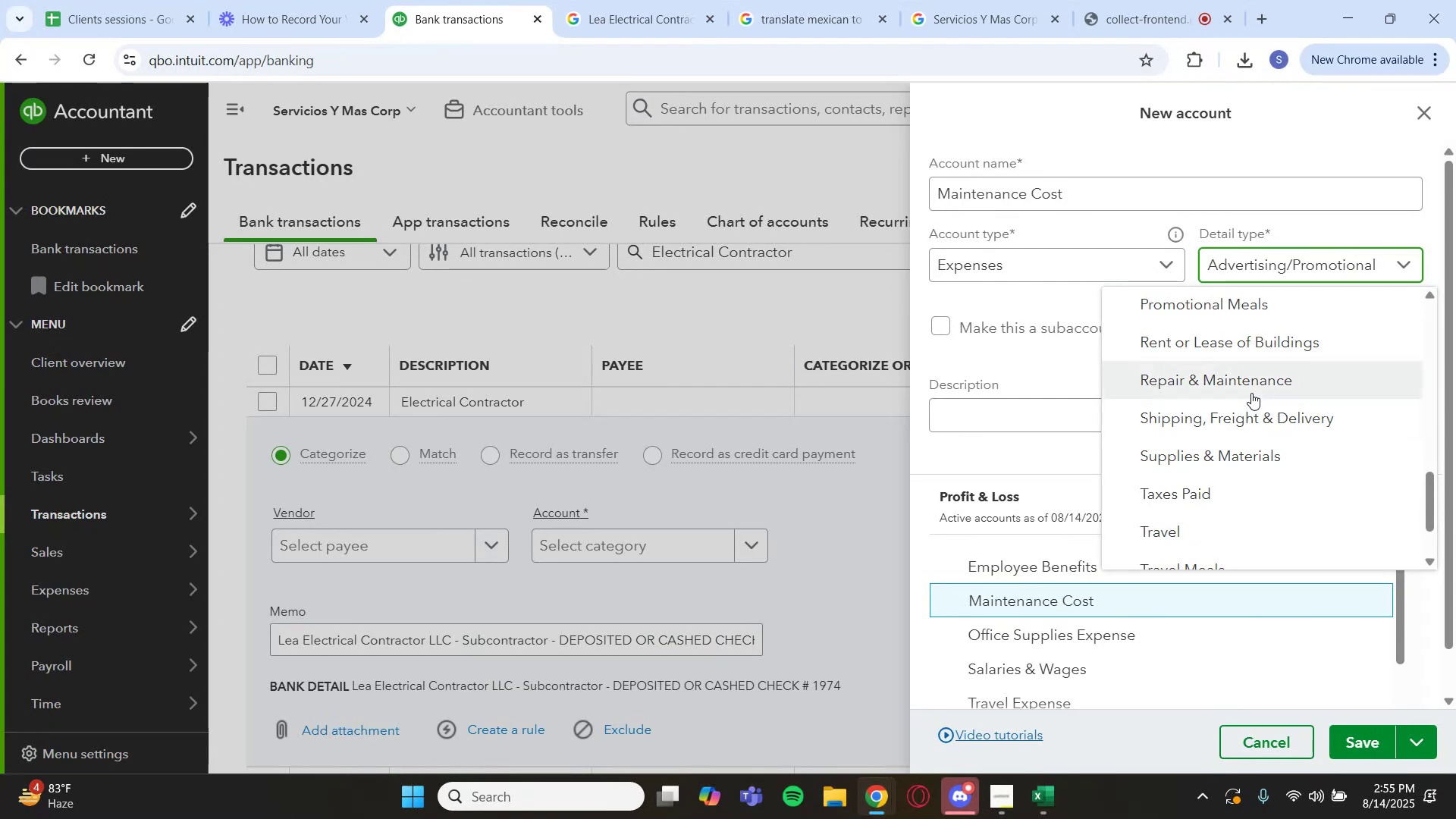 
left_click([1253, 388])
 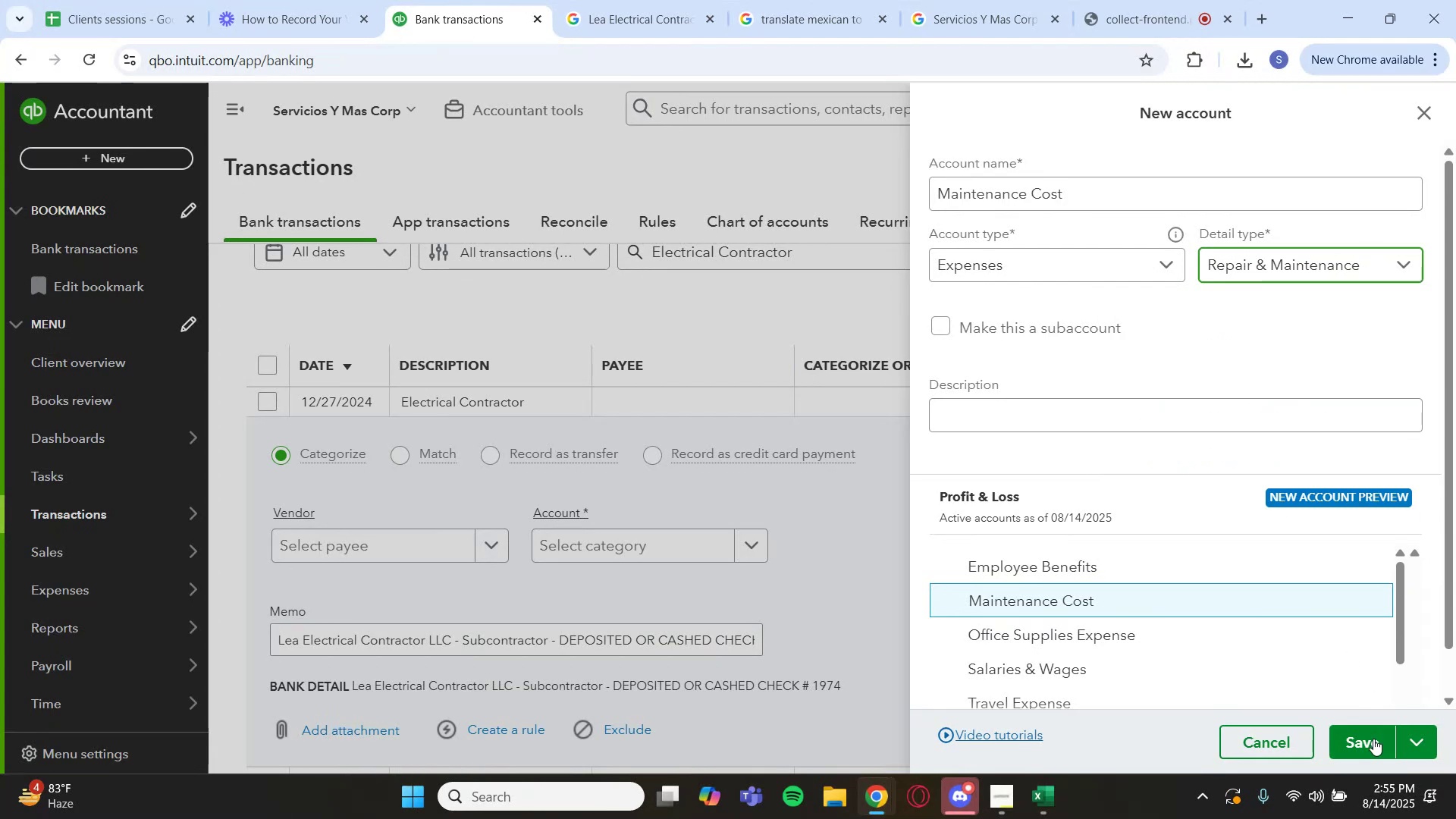 
left_click([1377, 748])
 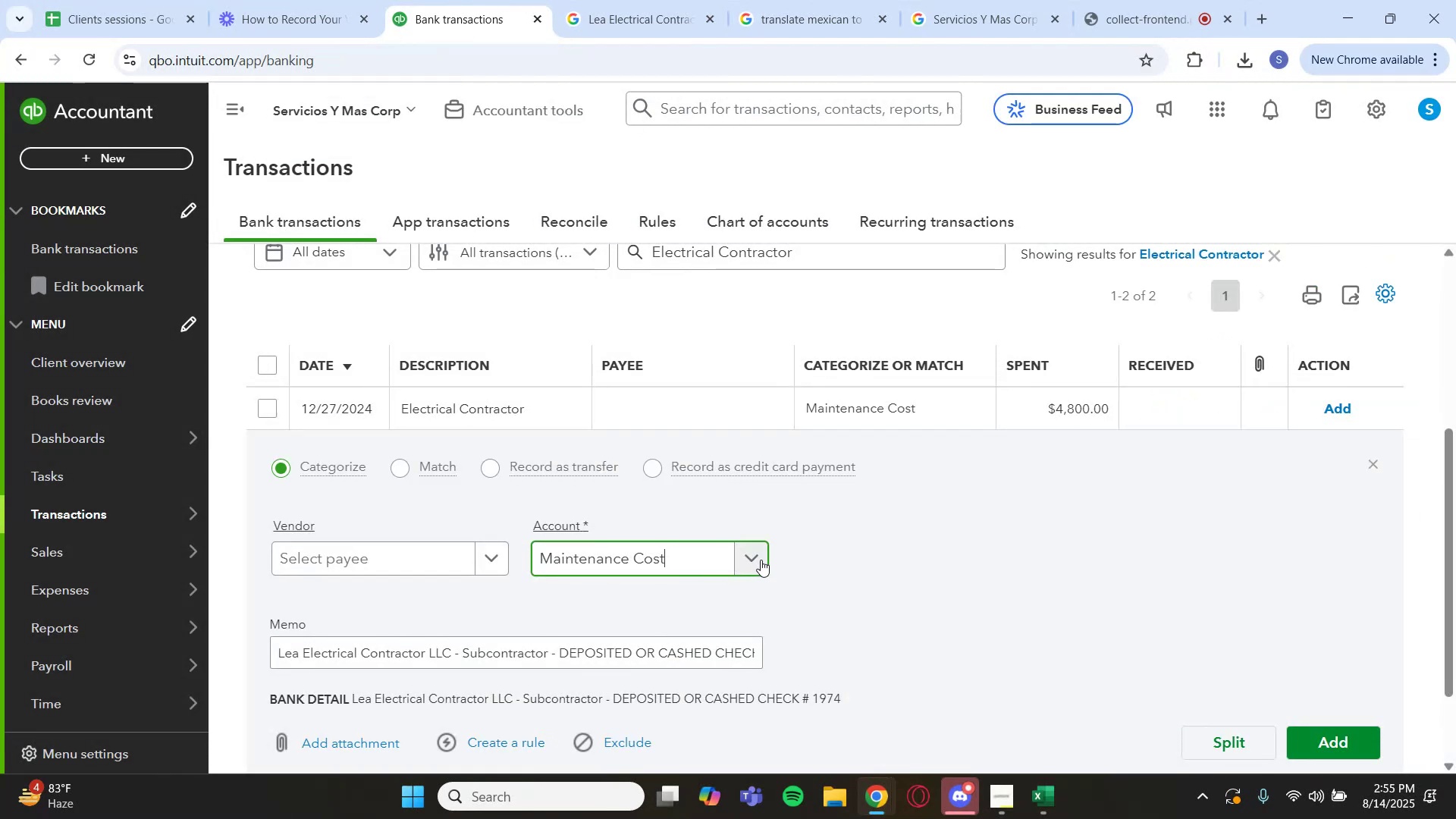 
left_click([1328, 742])
 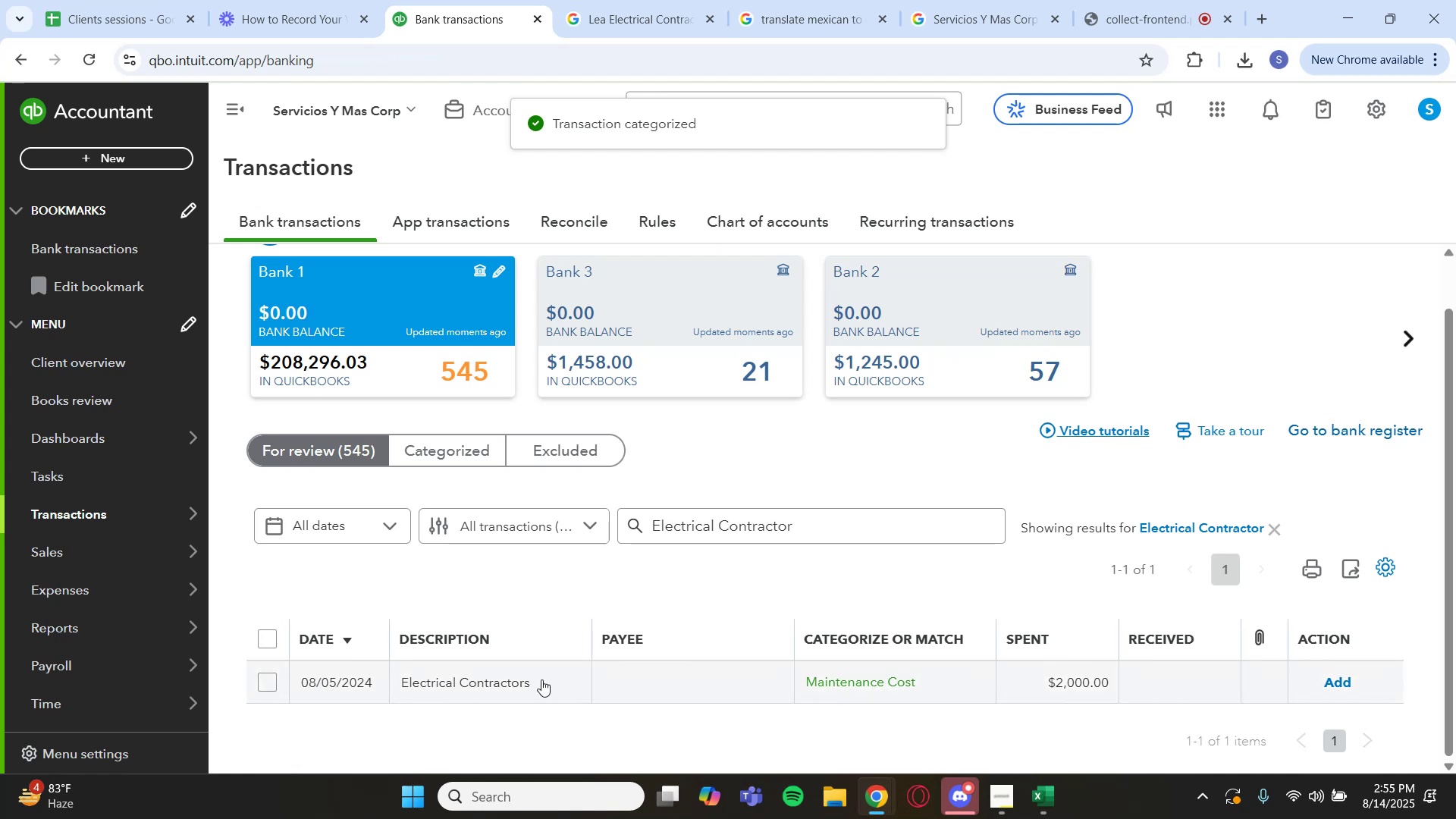 
scroll: coordinate [1258, 667], scroll_direction: down, amount: 1.0
 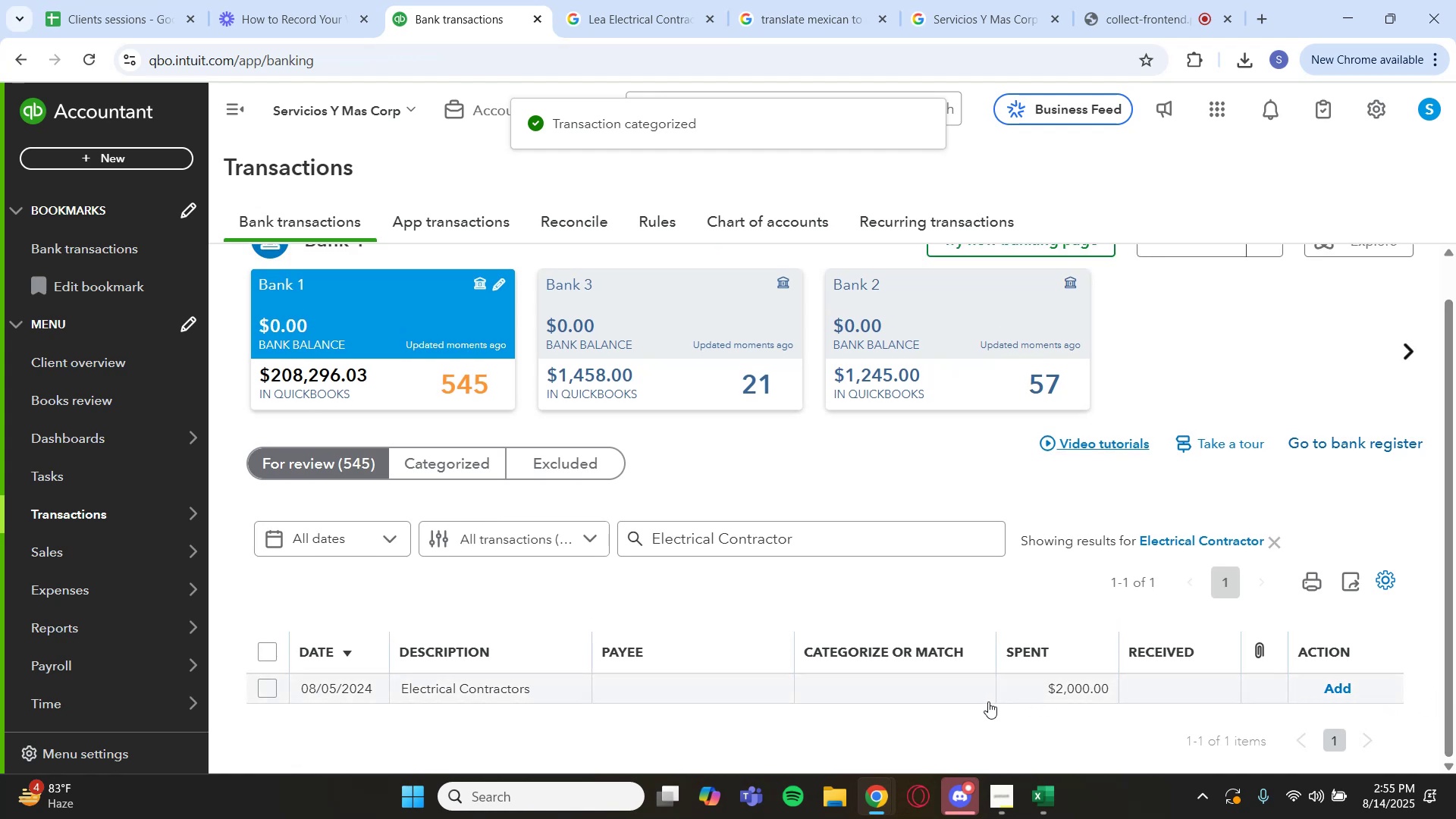 
left_click([918, 693])
 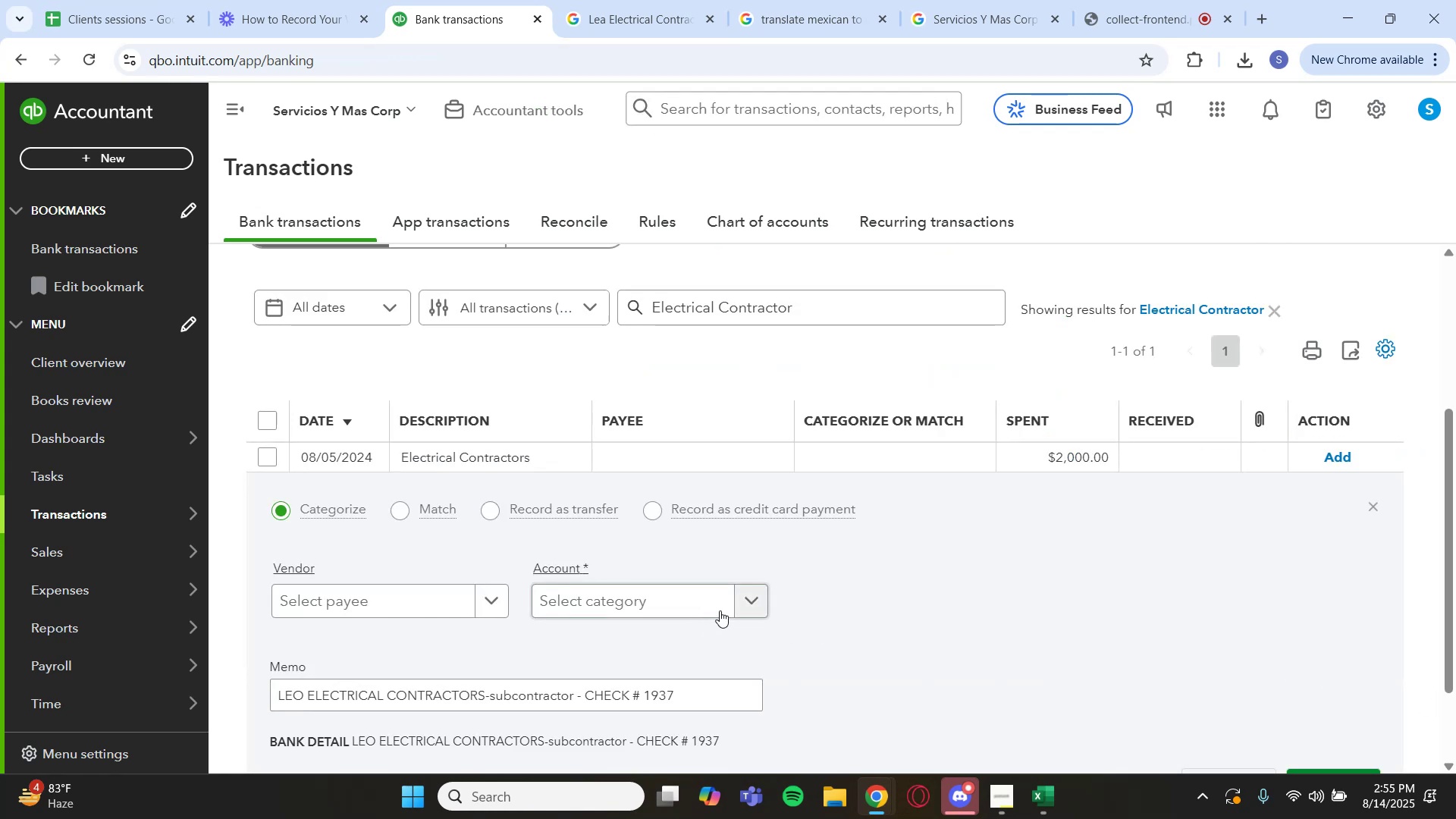 
left_click([725, 607])
 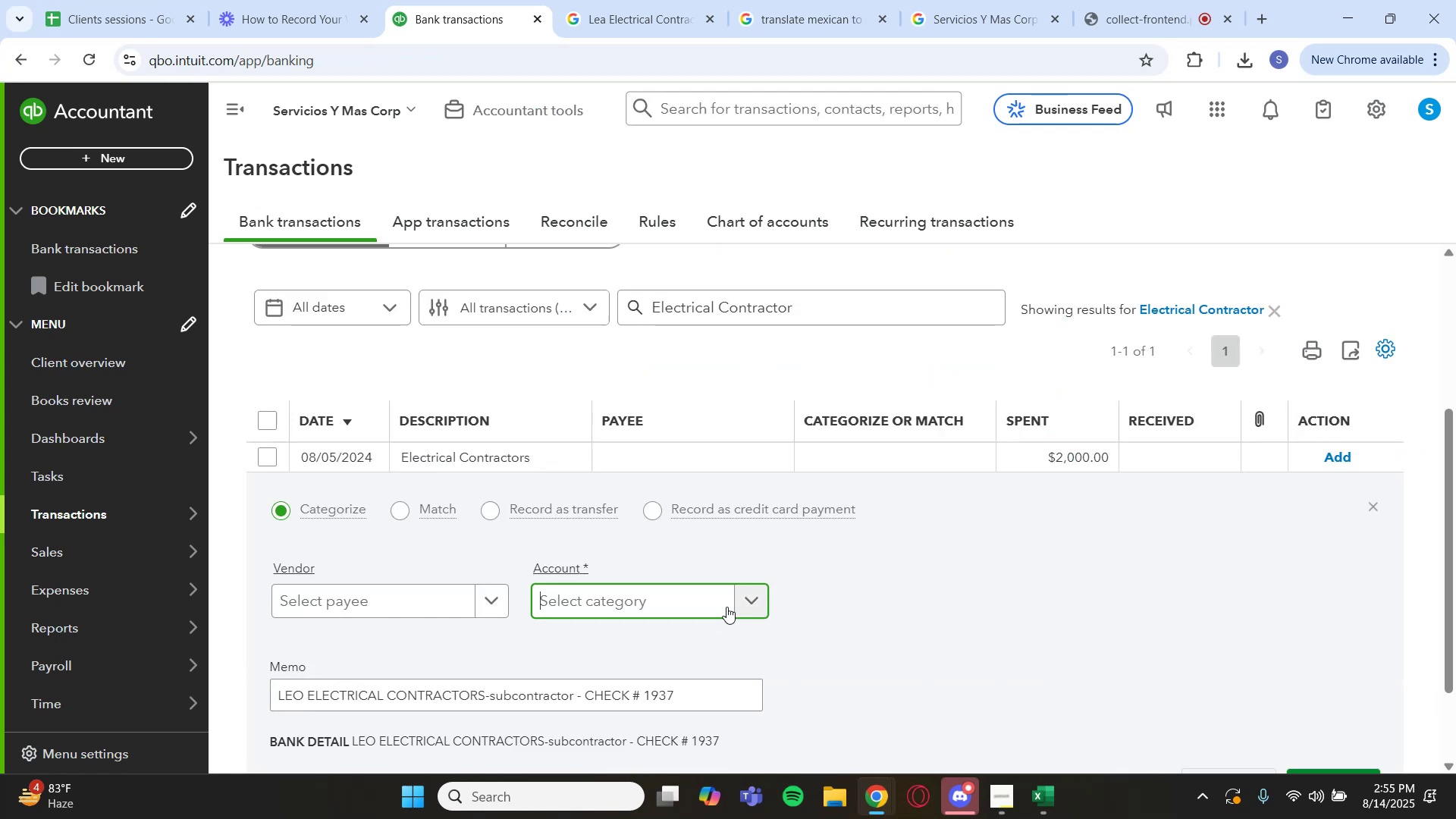 
left_click([758, 598])
 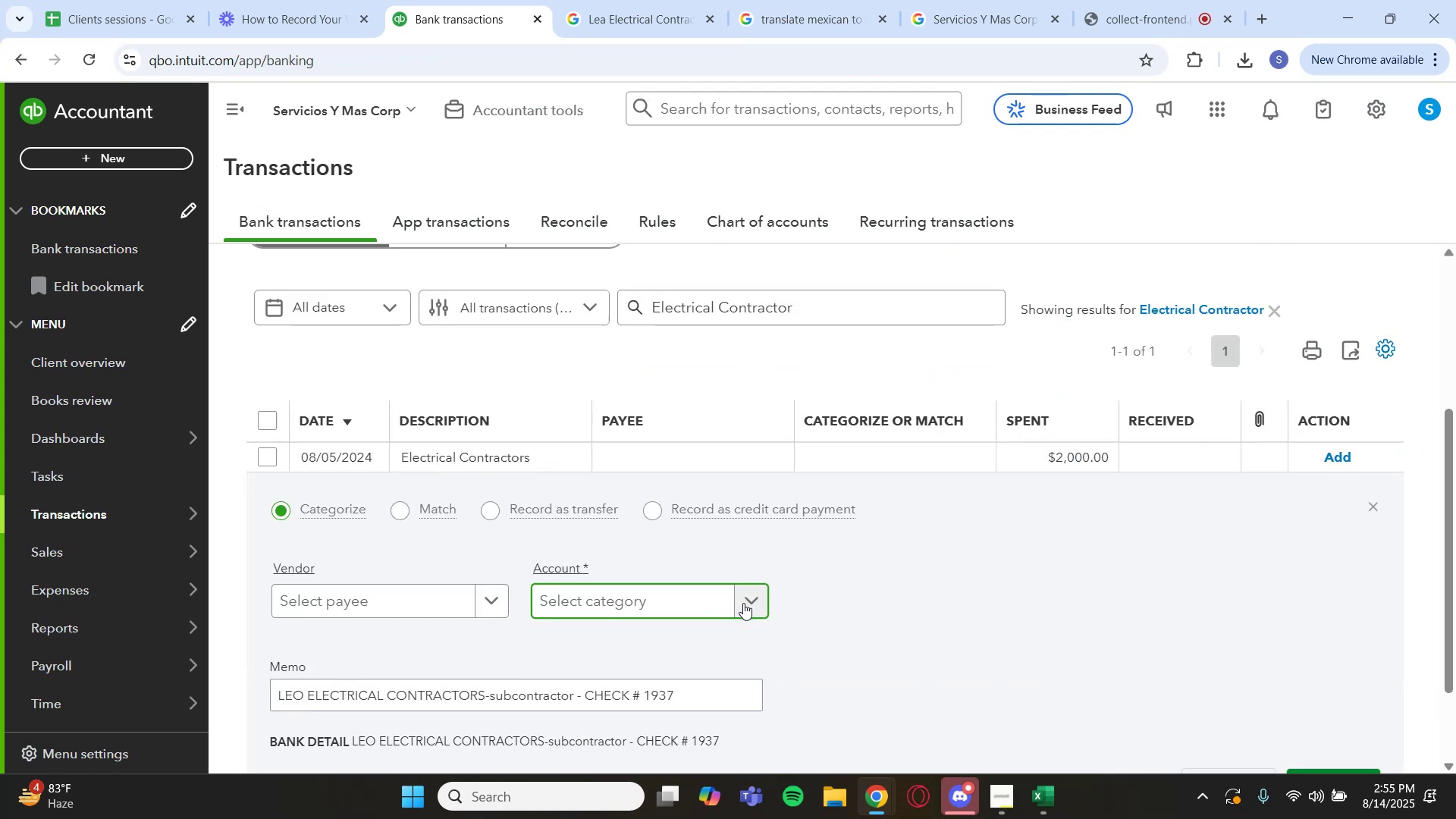 
left_click([755, 603])
 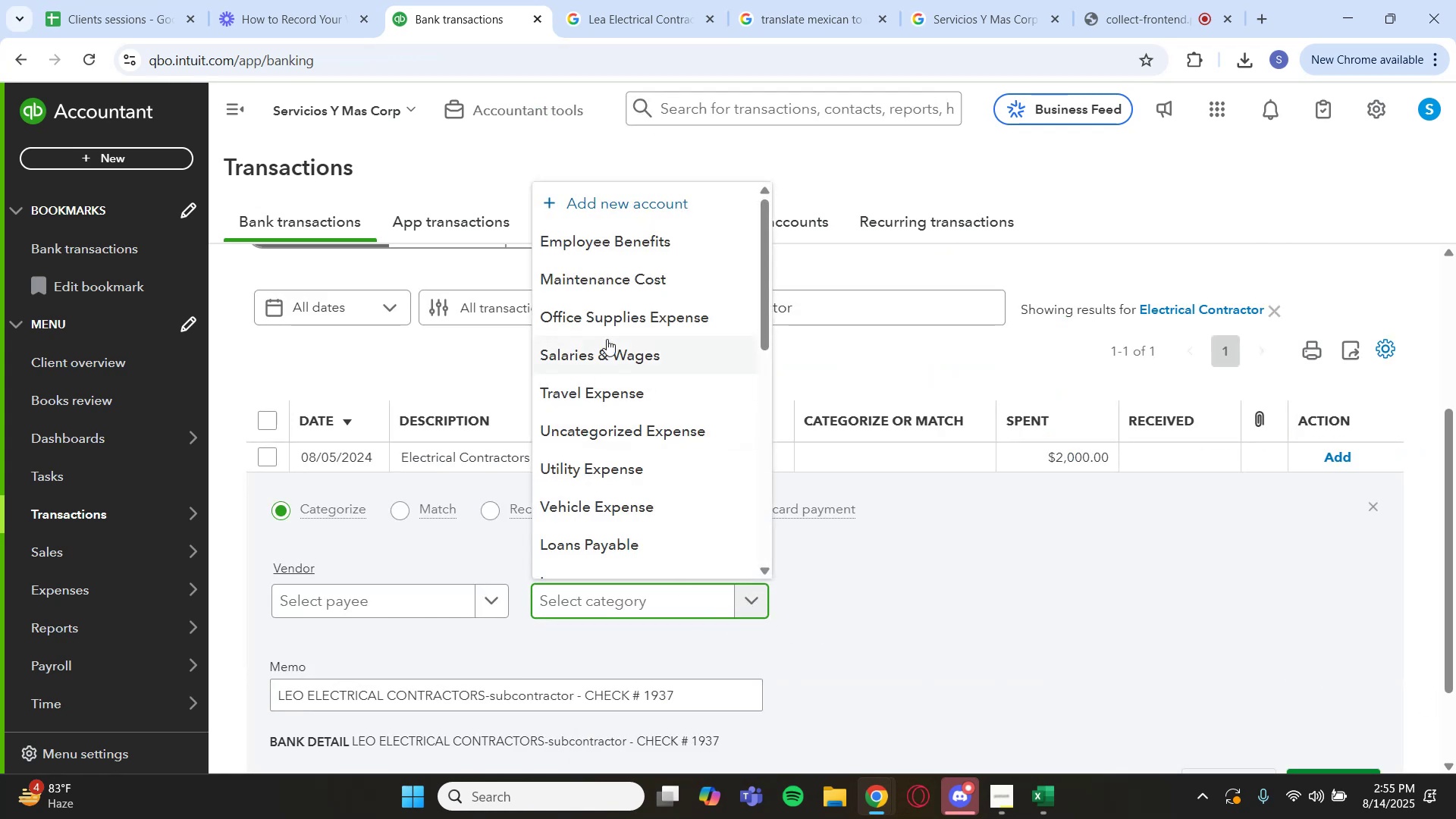 
scroll: coordinate [631, 269], scroll_direction: none, amount: 0.0
 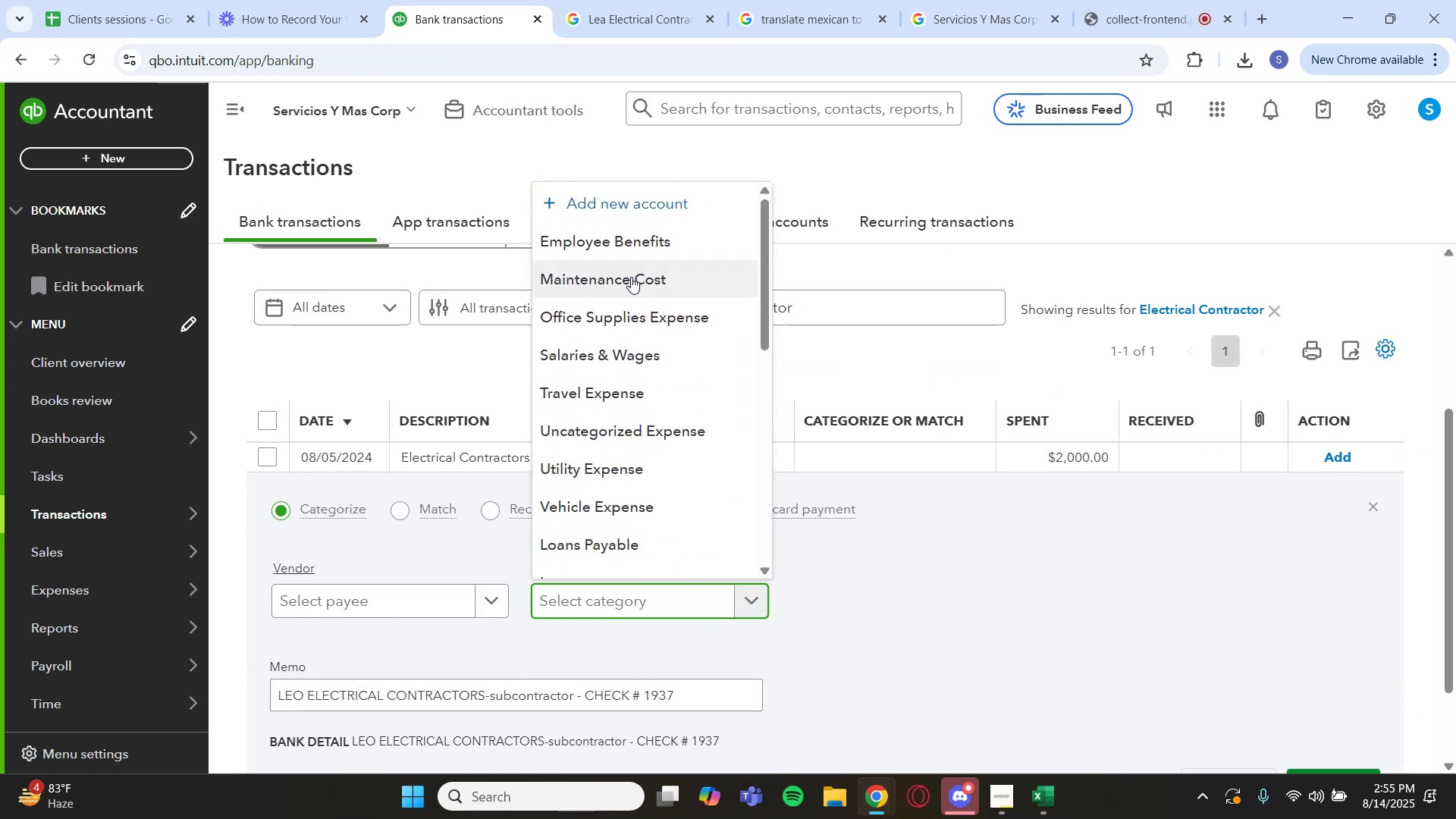 
left_click([631, 282])
 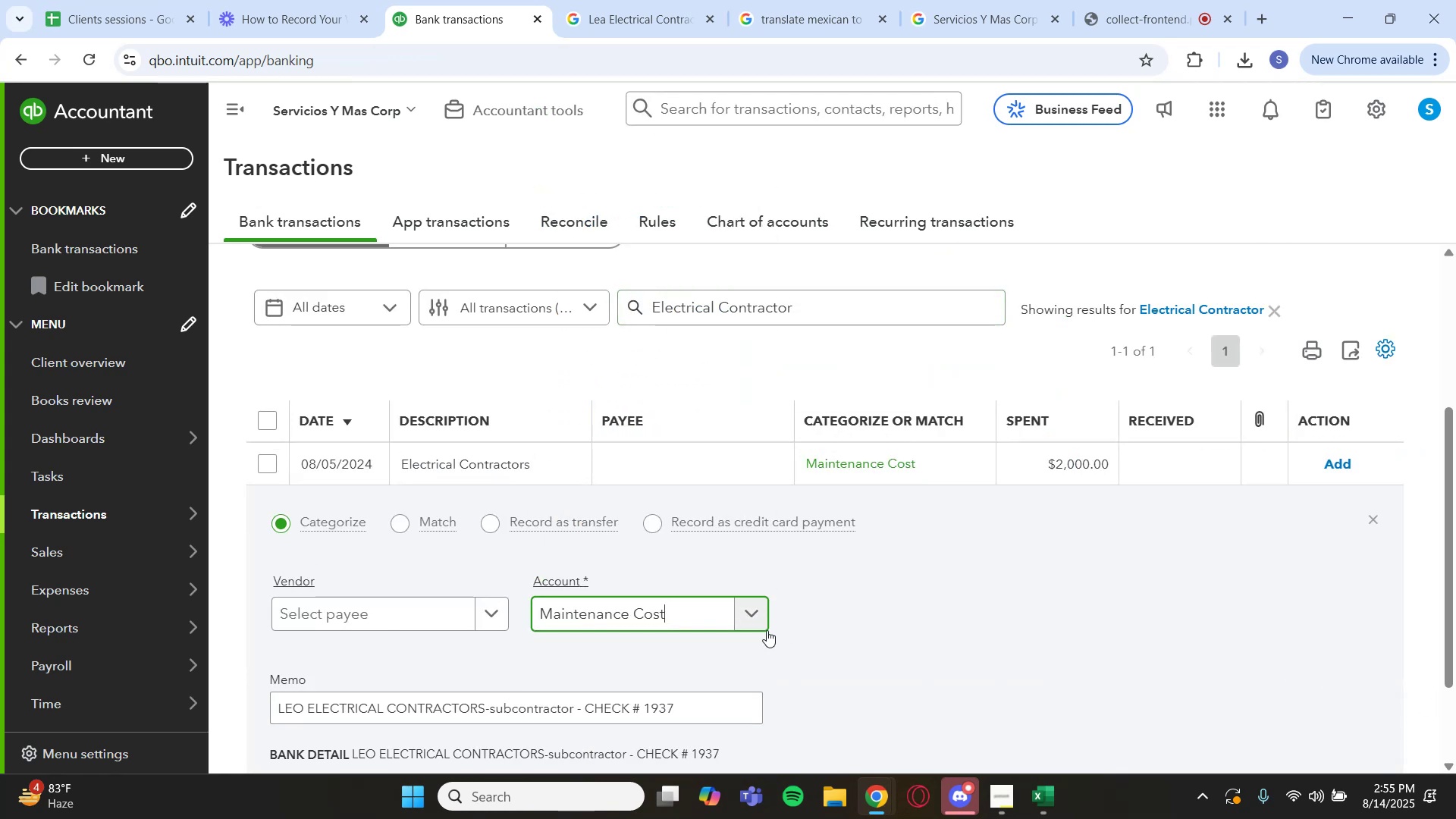 